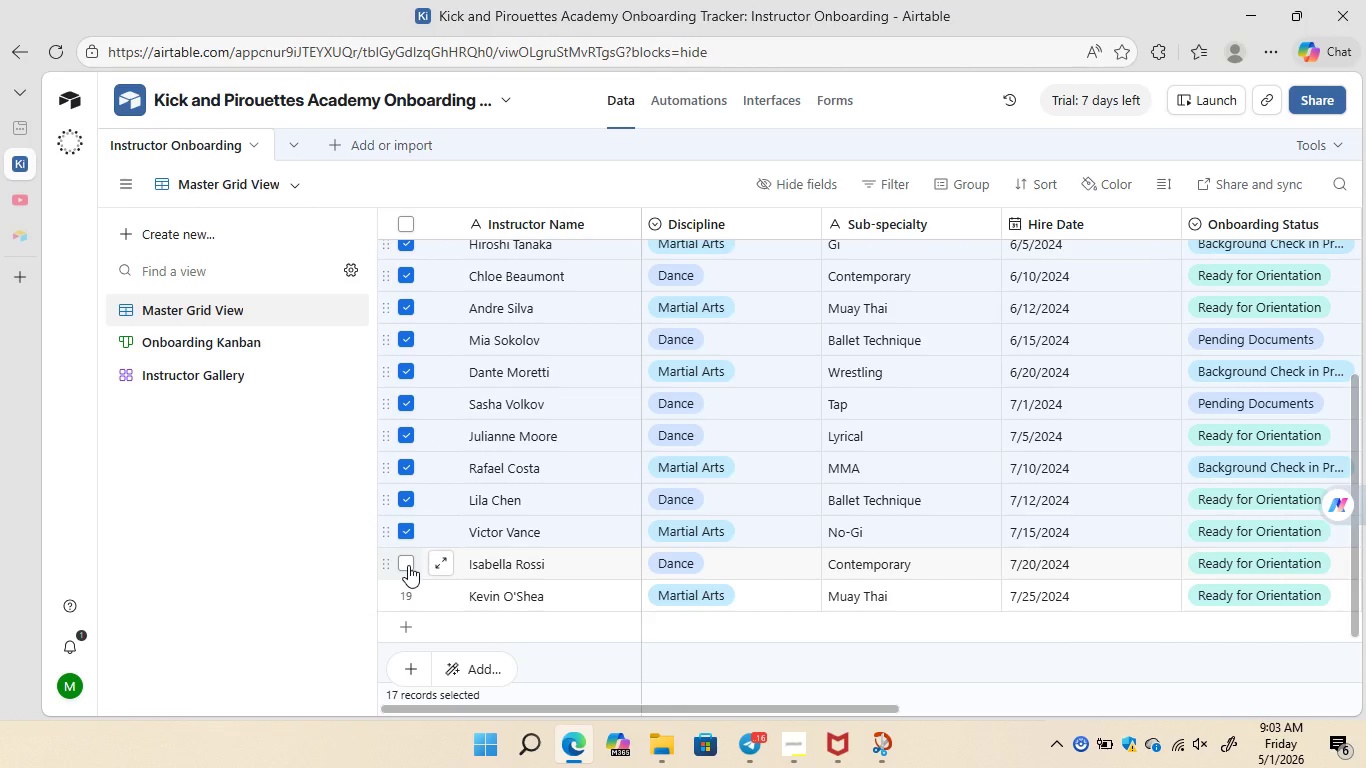 
left_click([408, 565])
 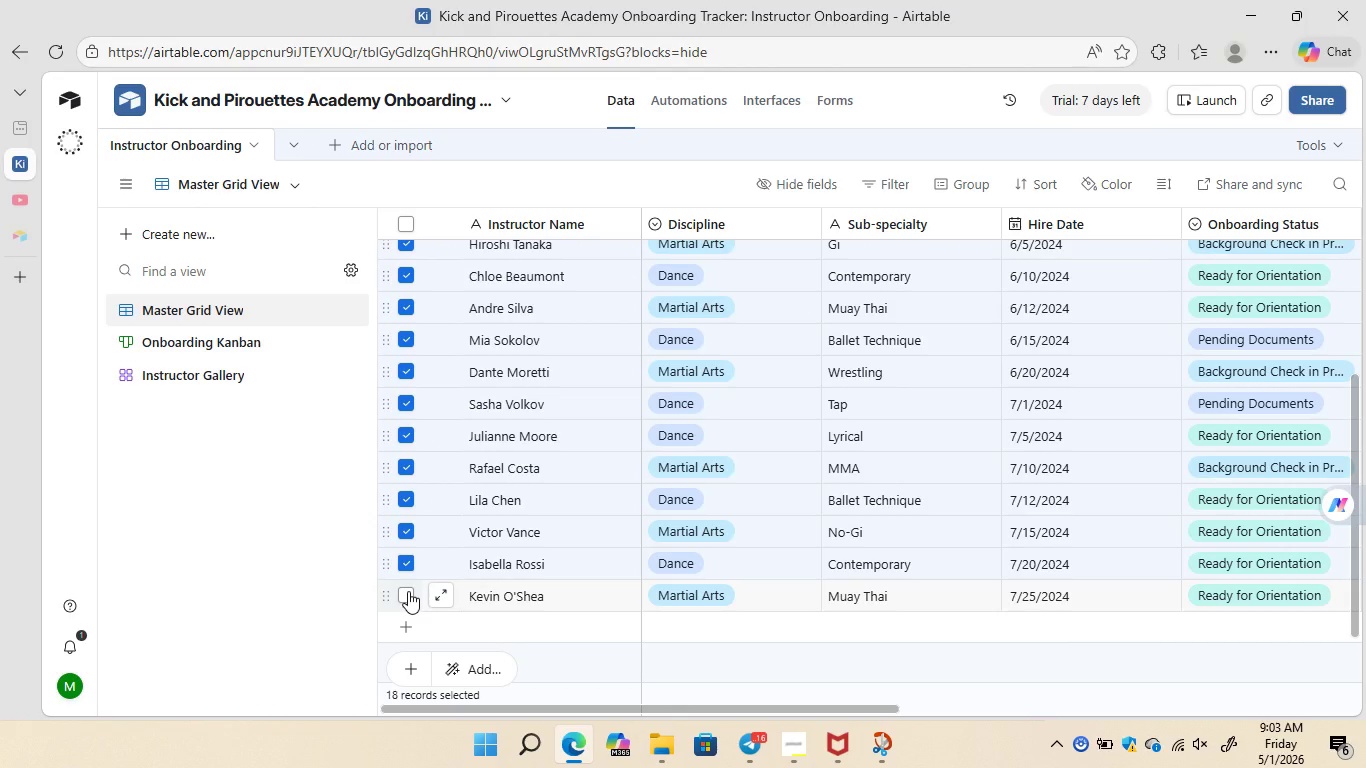 
left_click([408, 591])
 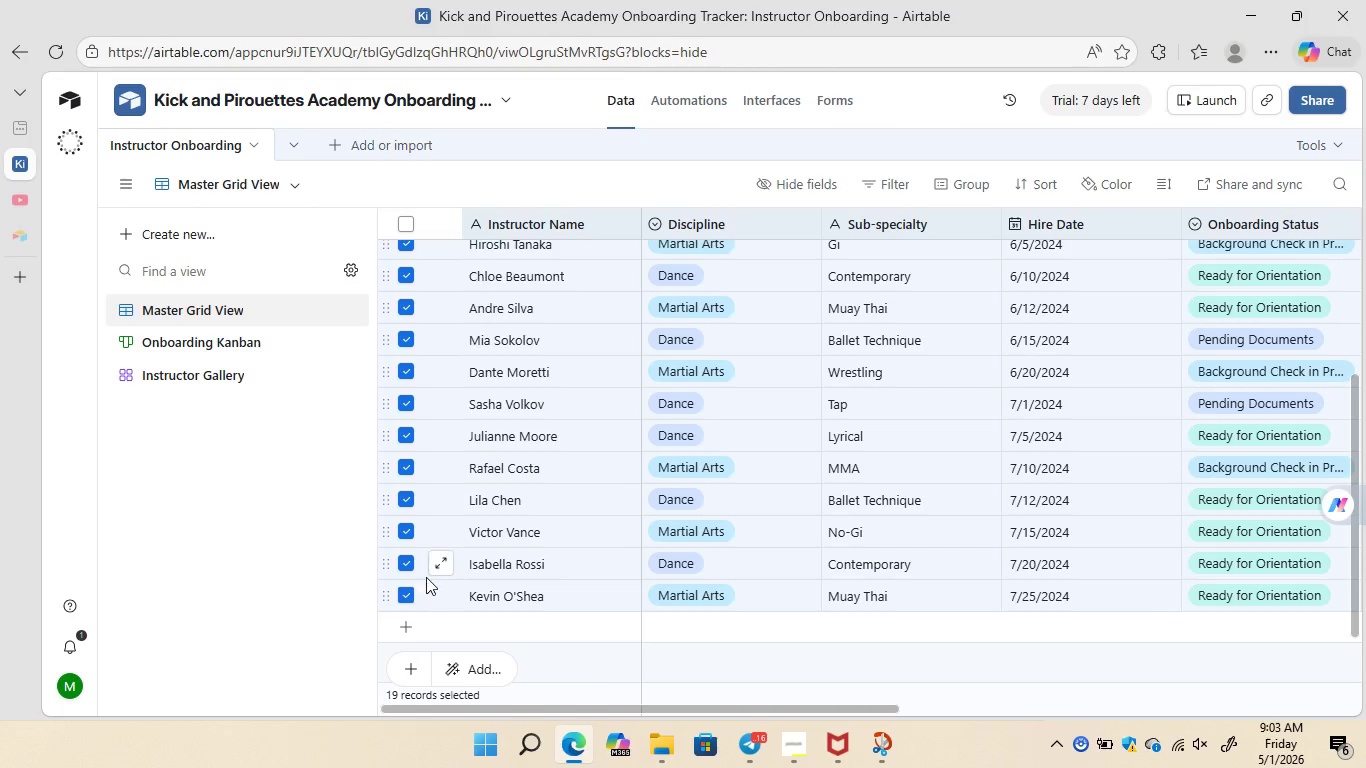 
right_click([426, 577])
 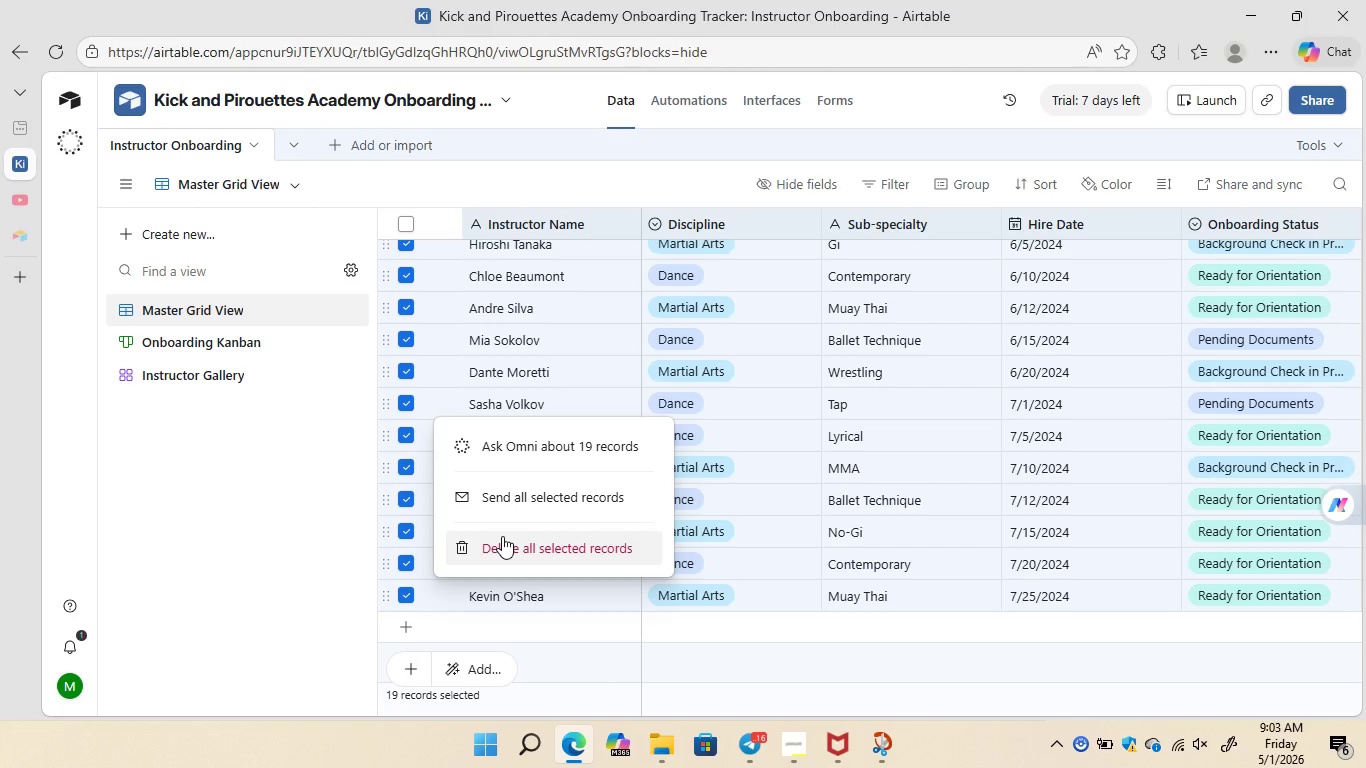 
left_click([502, 536])
 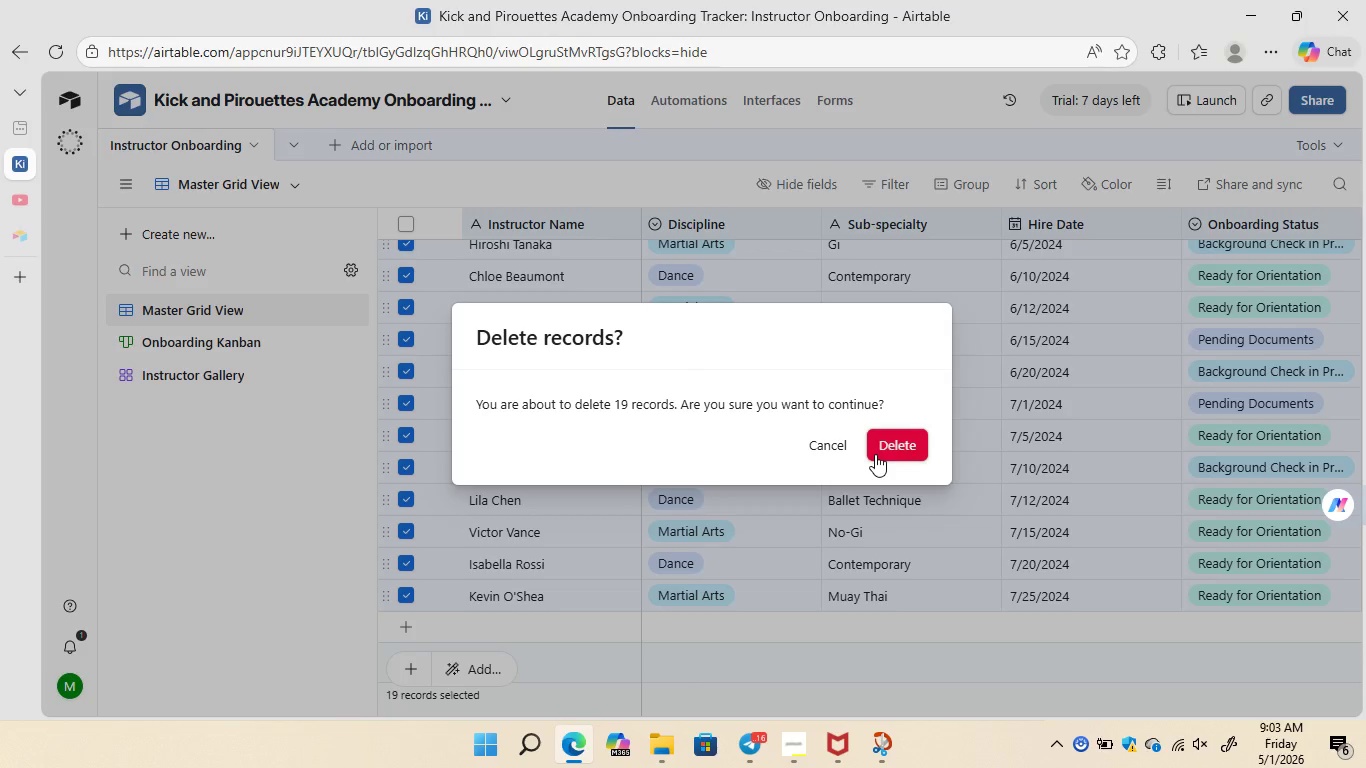 
left_click([875, 454])
 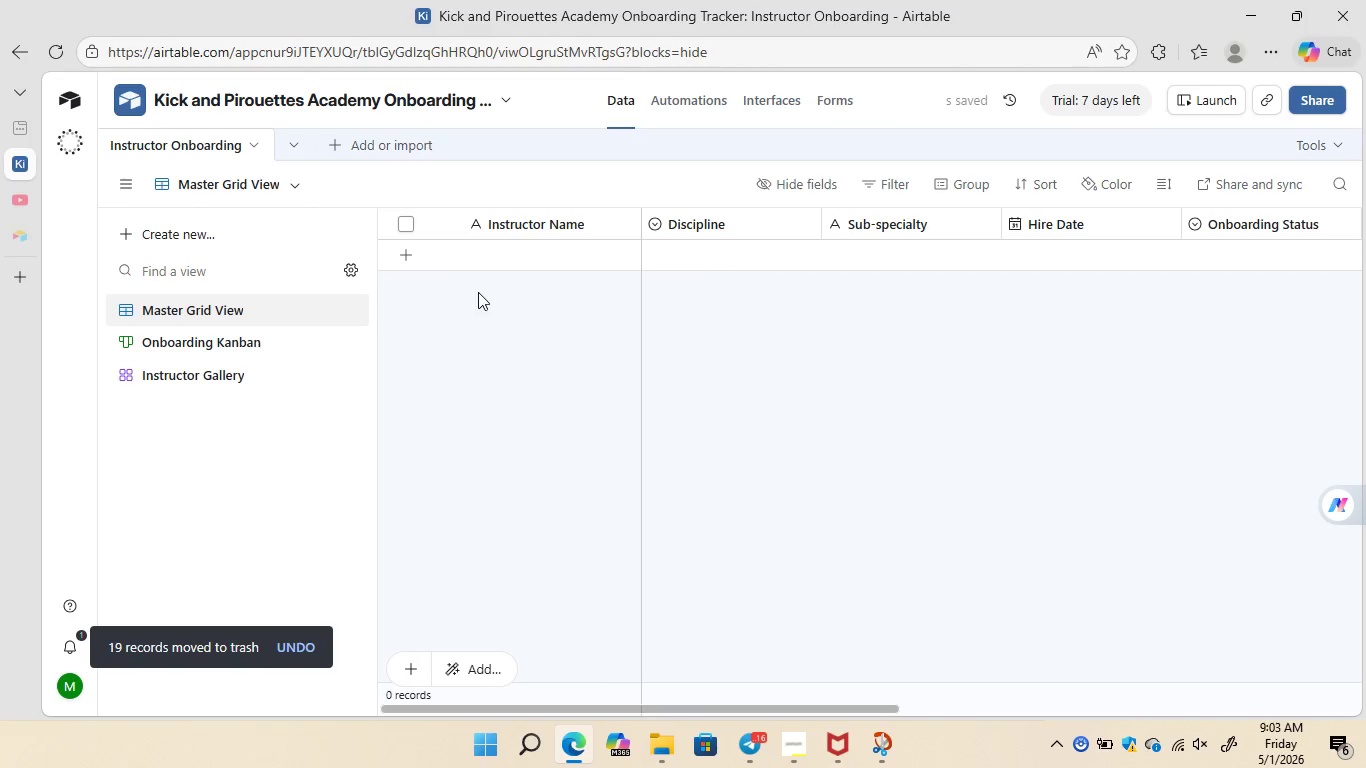 
left_click([451, 252])
 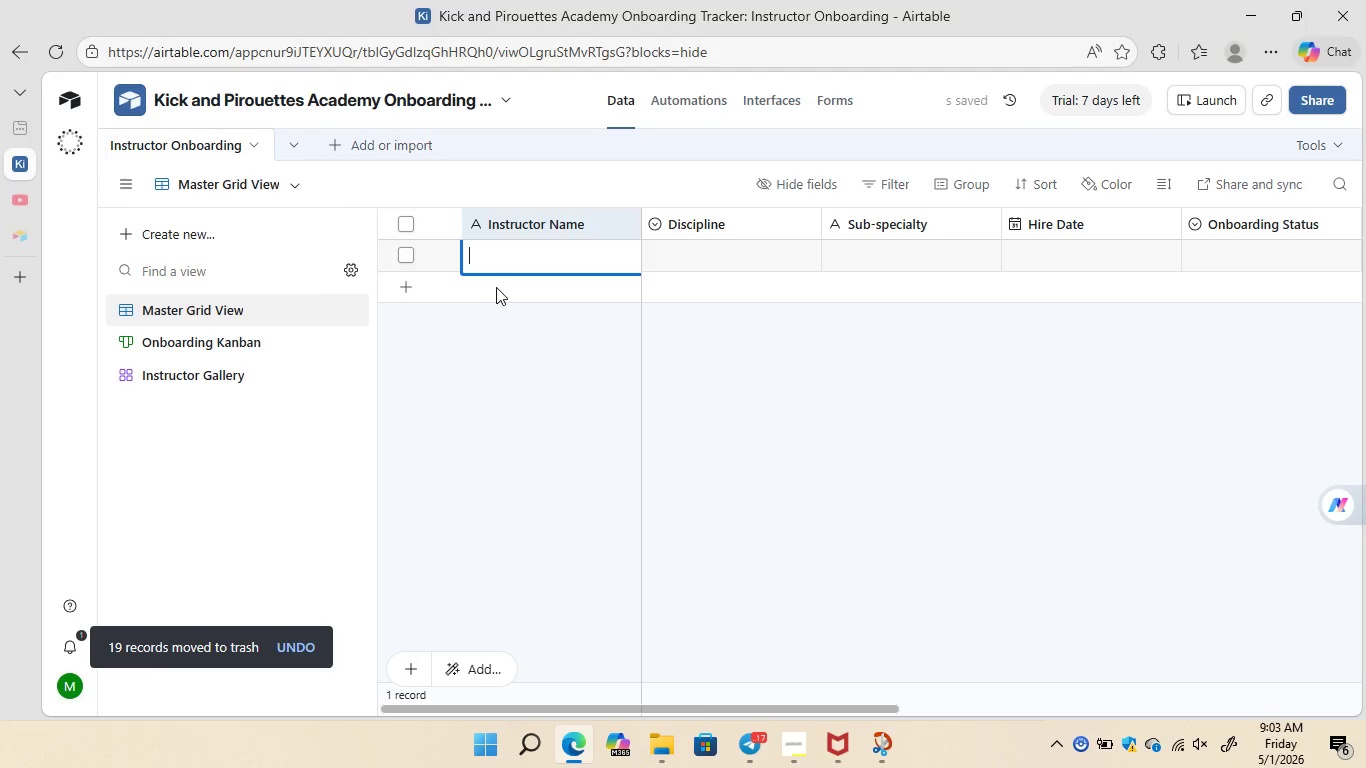 
left_click([489, 291])
 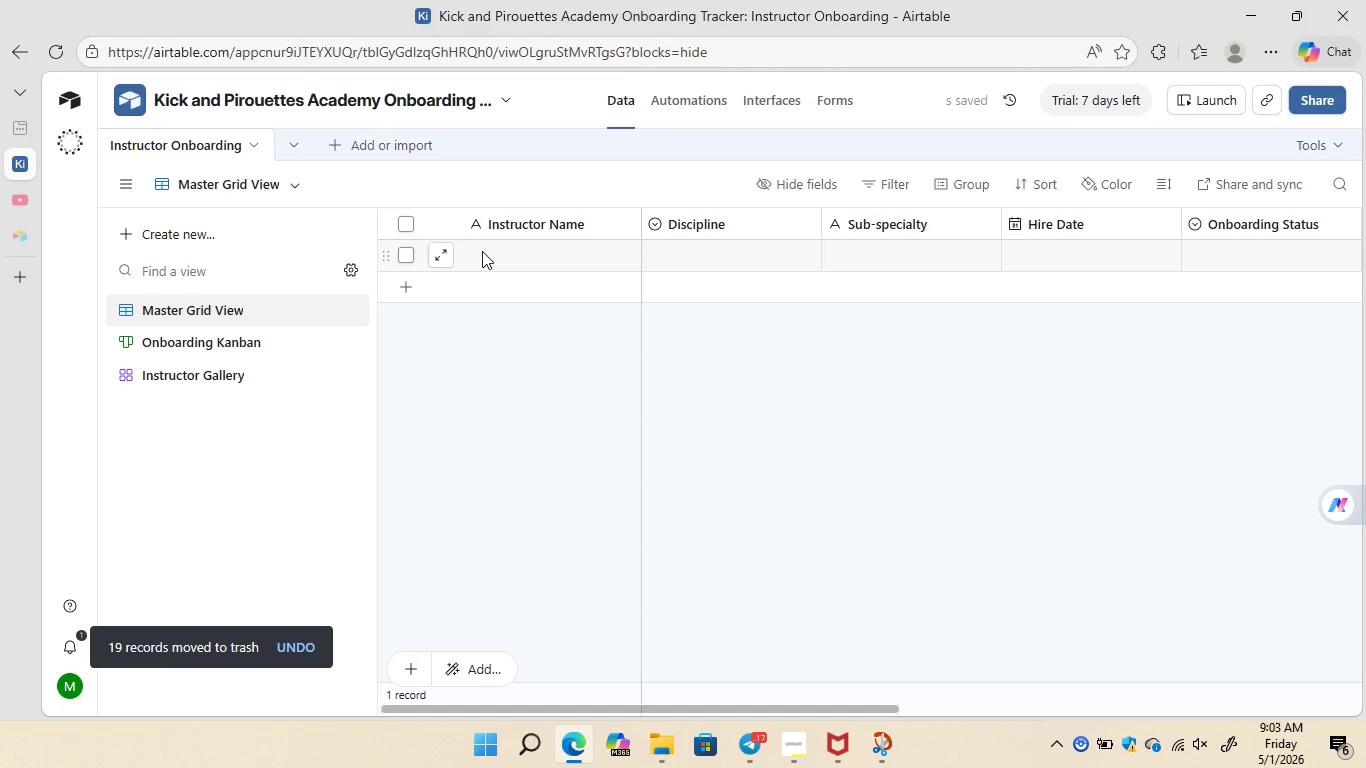 
left_click([482, 251])
 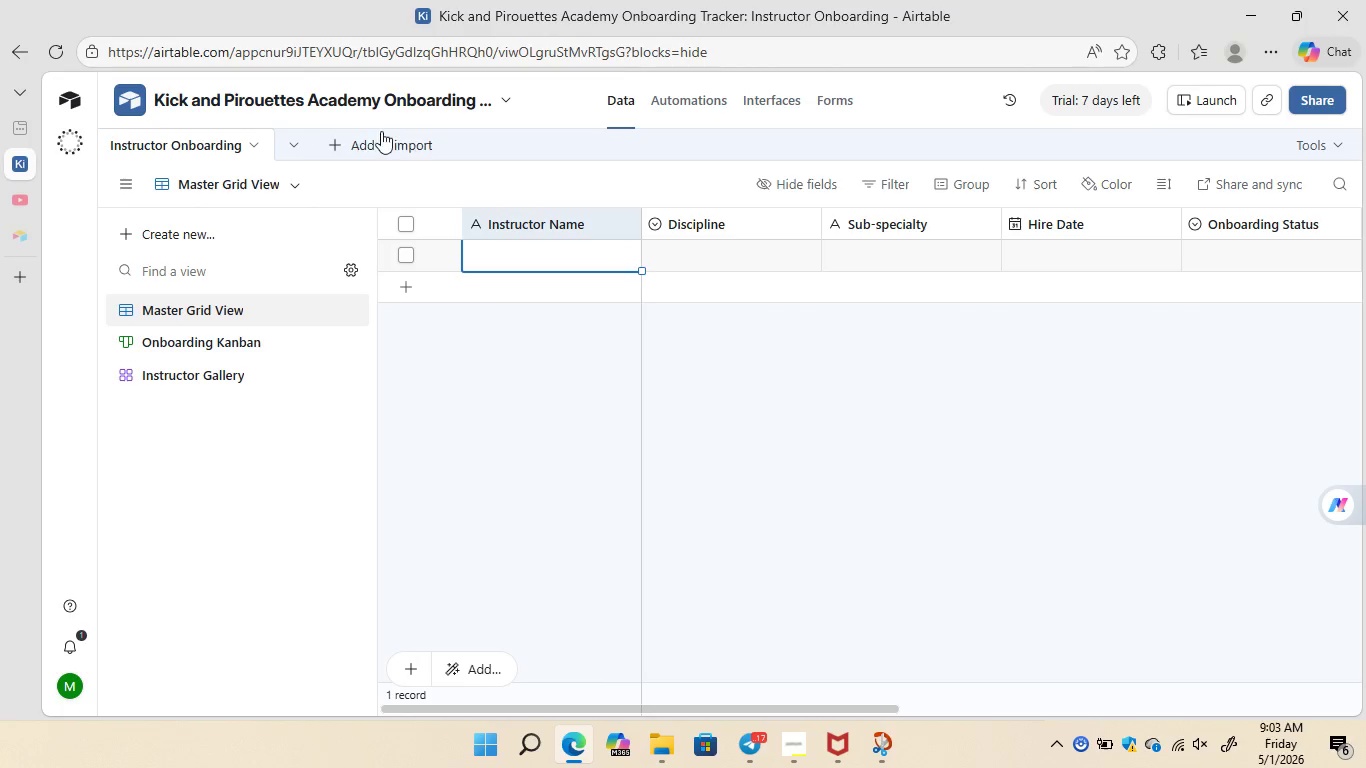 
left_click([377, 137])
 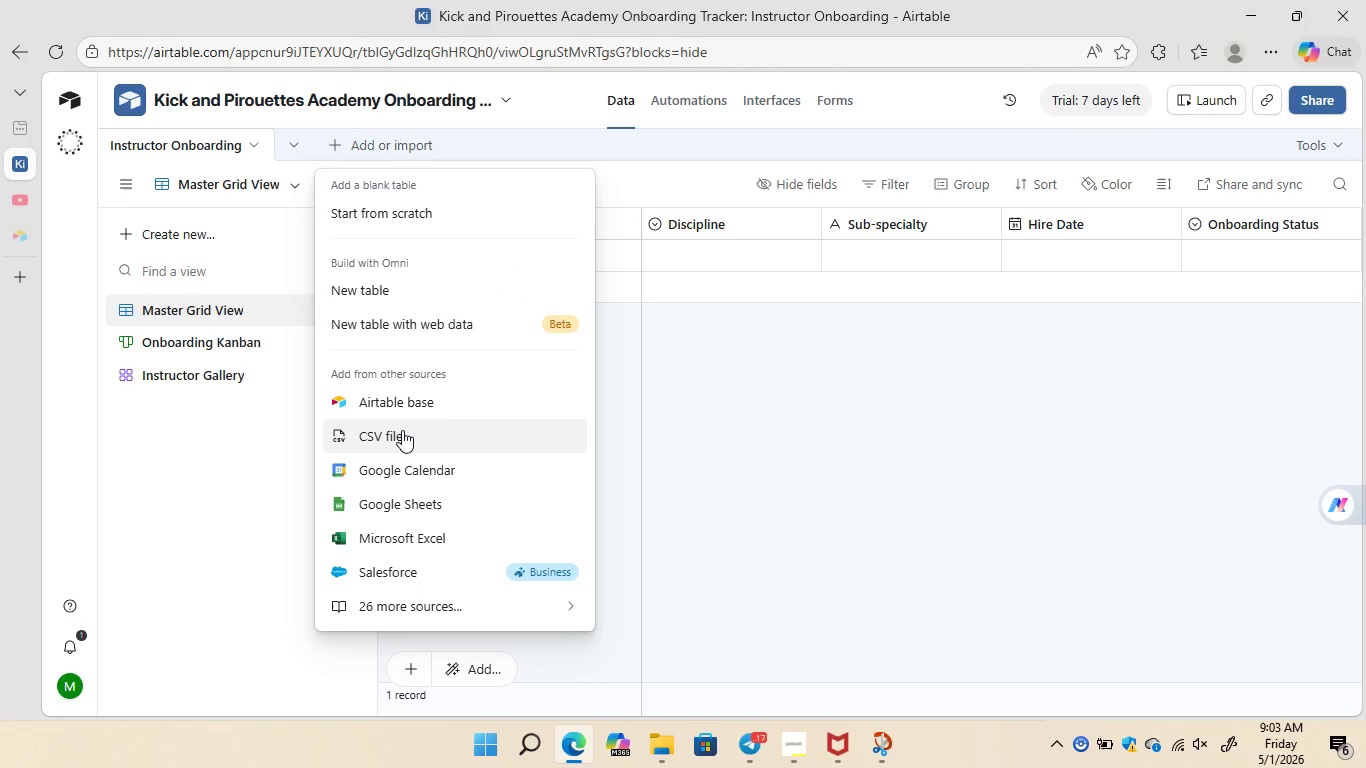 
left_click([402, 431])
 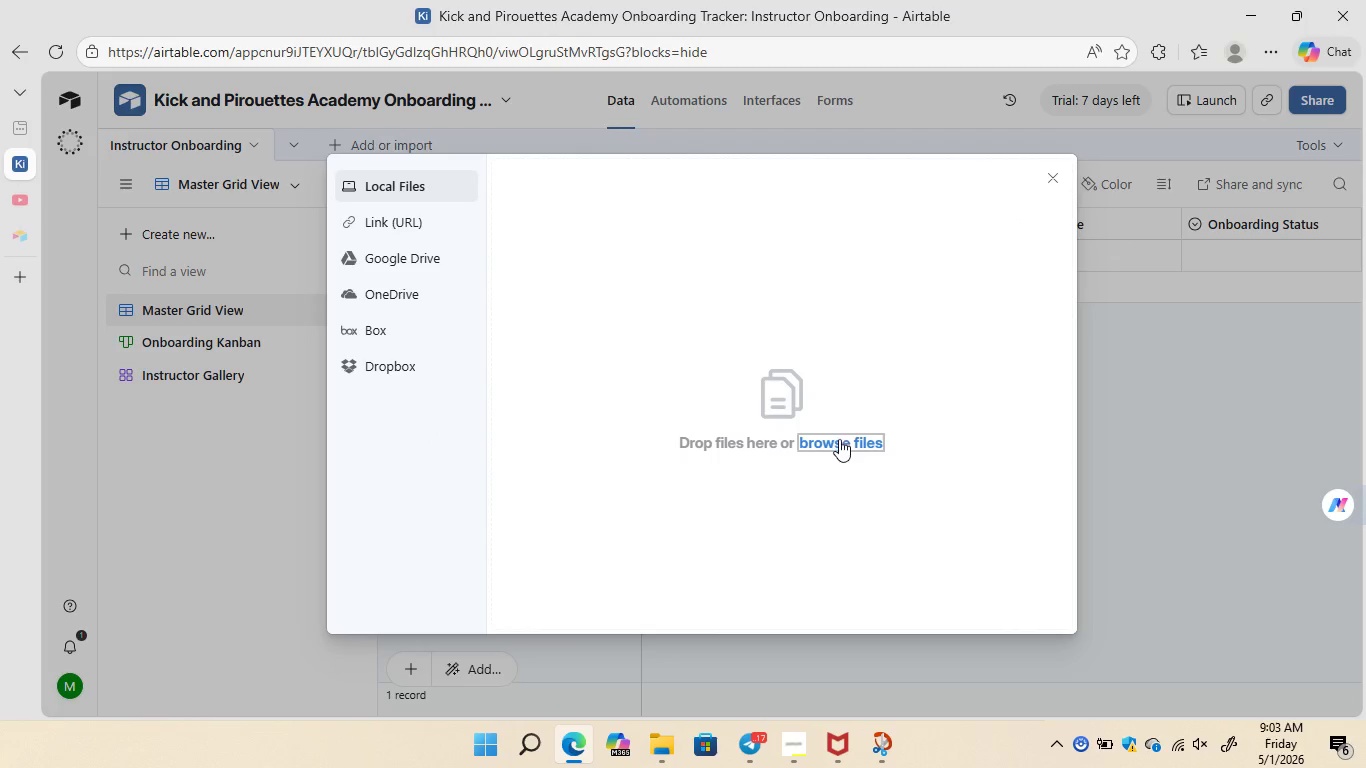 
left_click([837, 442])
 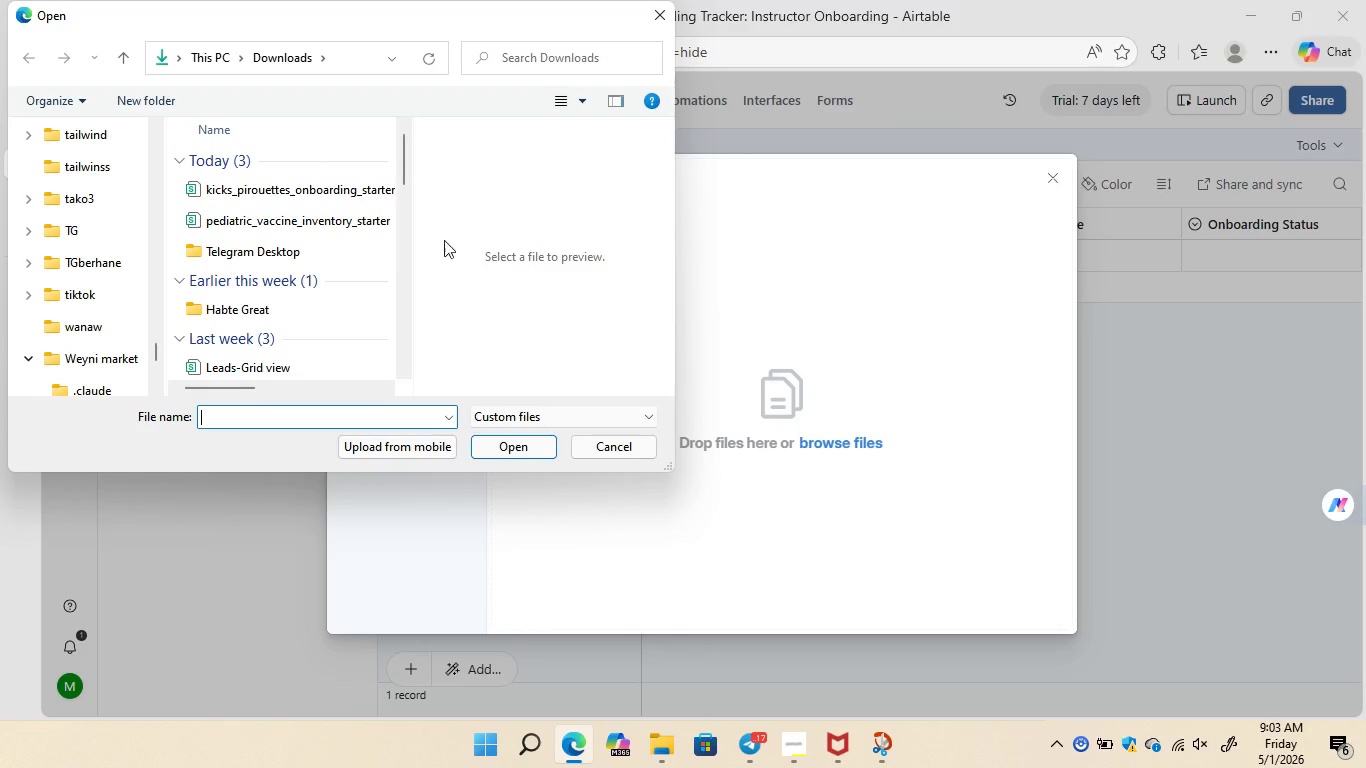 
left_click([332, 188])
 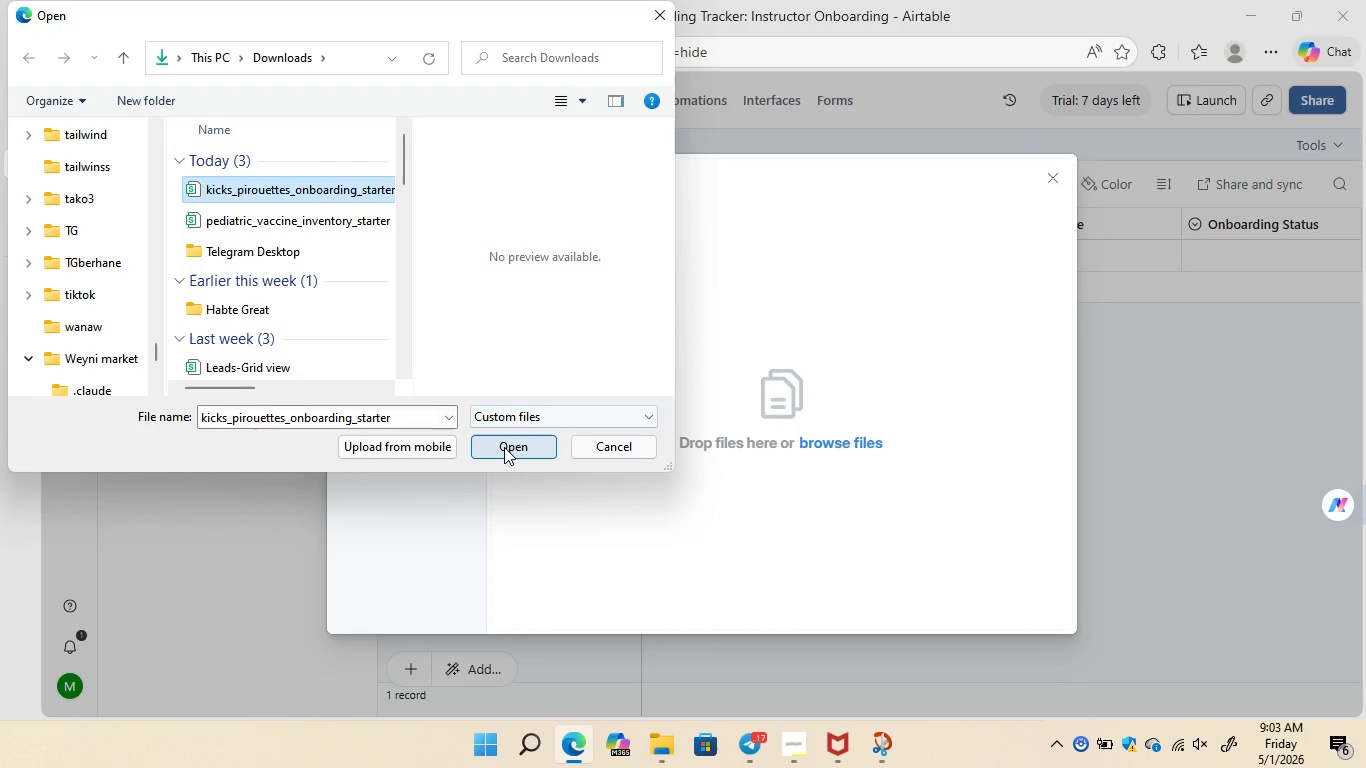 
left_click([504, 447])
 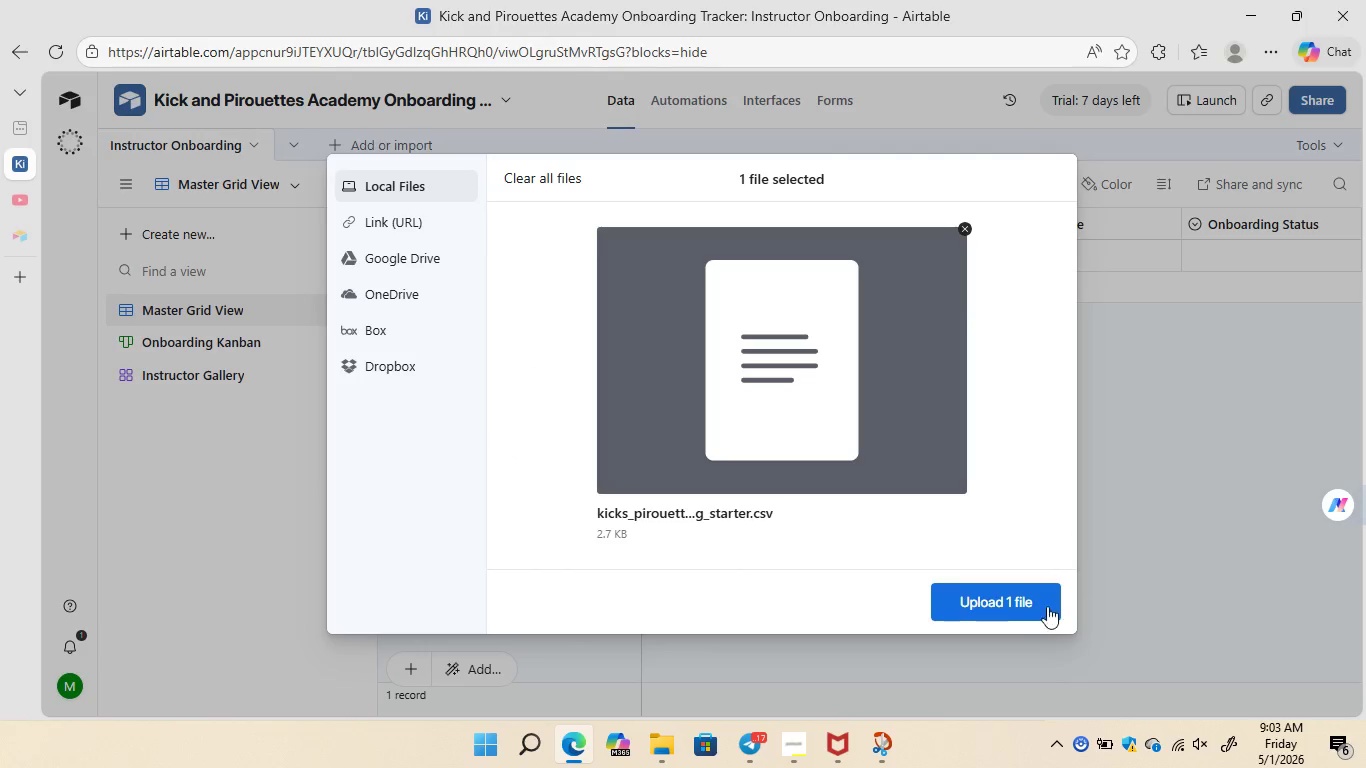 
left_click([1015, 608])
 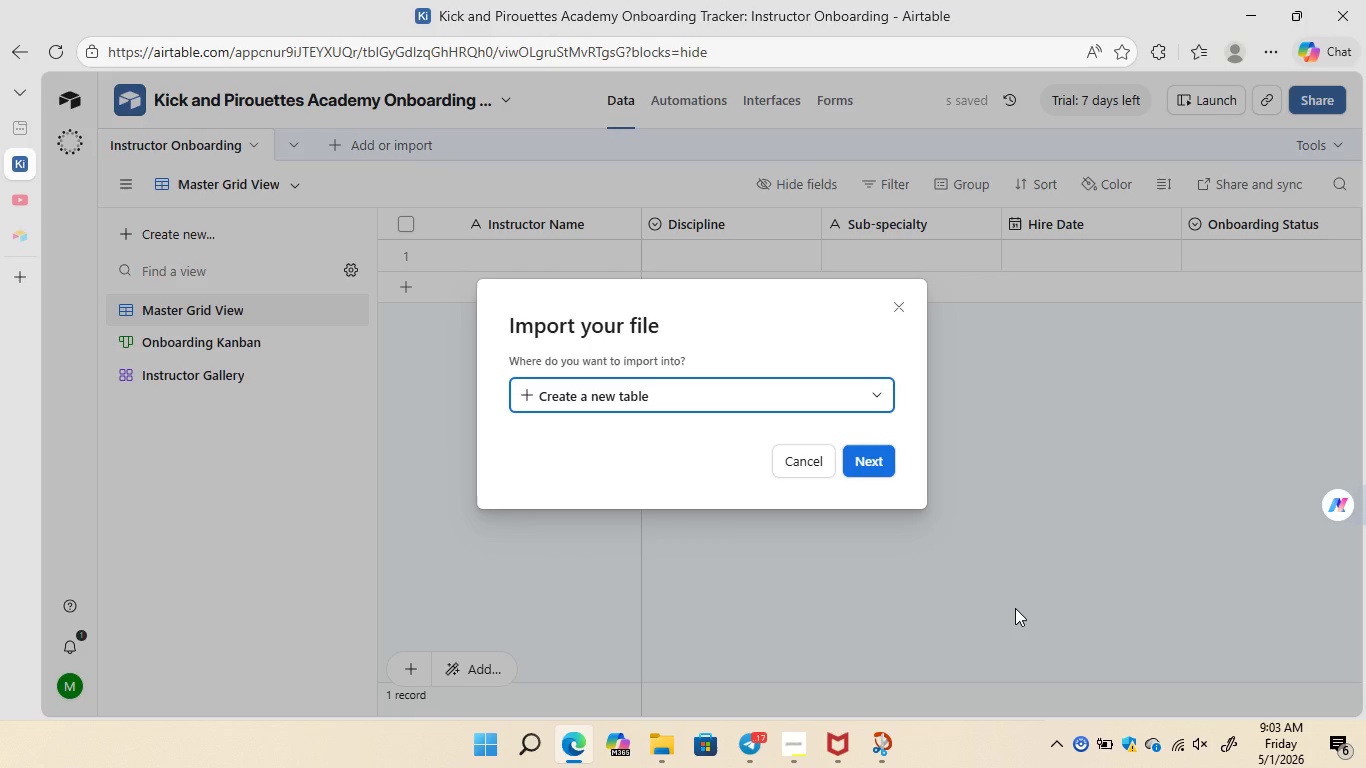 
wait(5.44)
 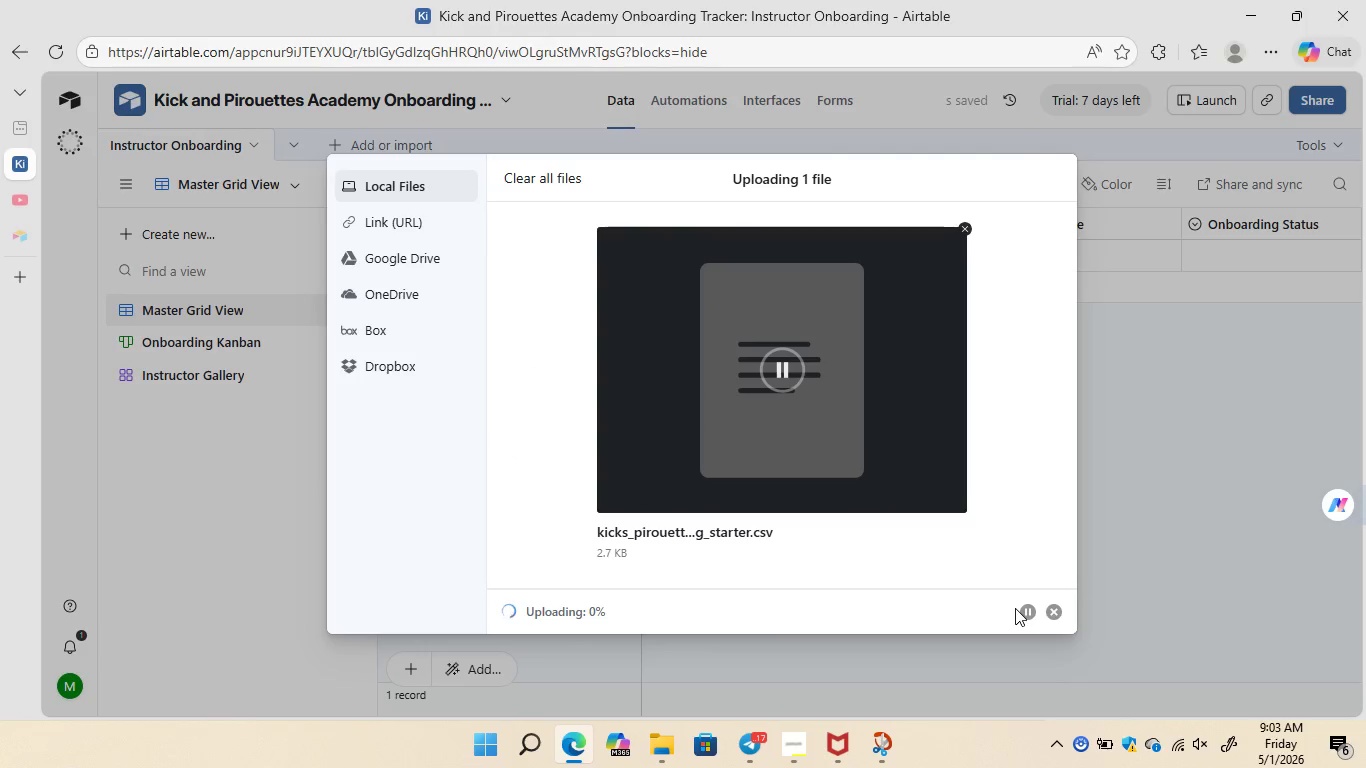 
left_click([876, 396])
 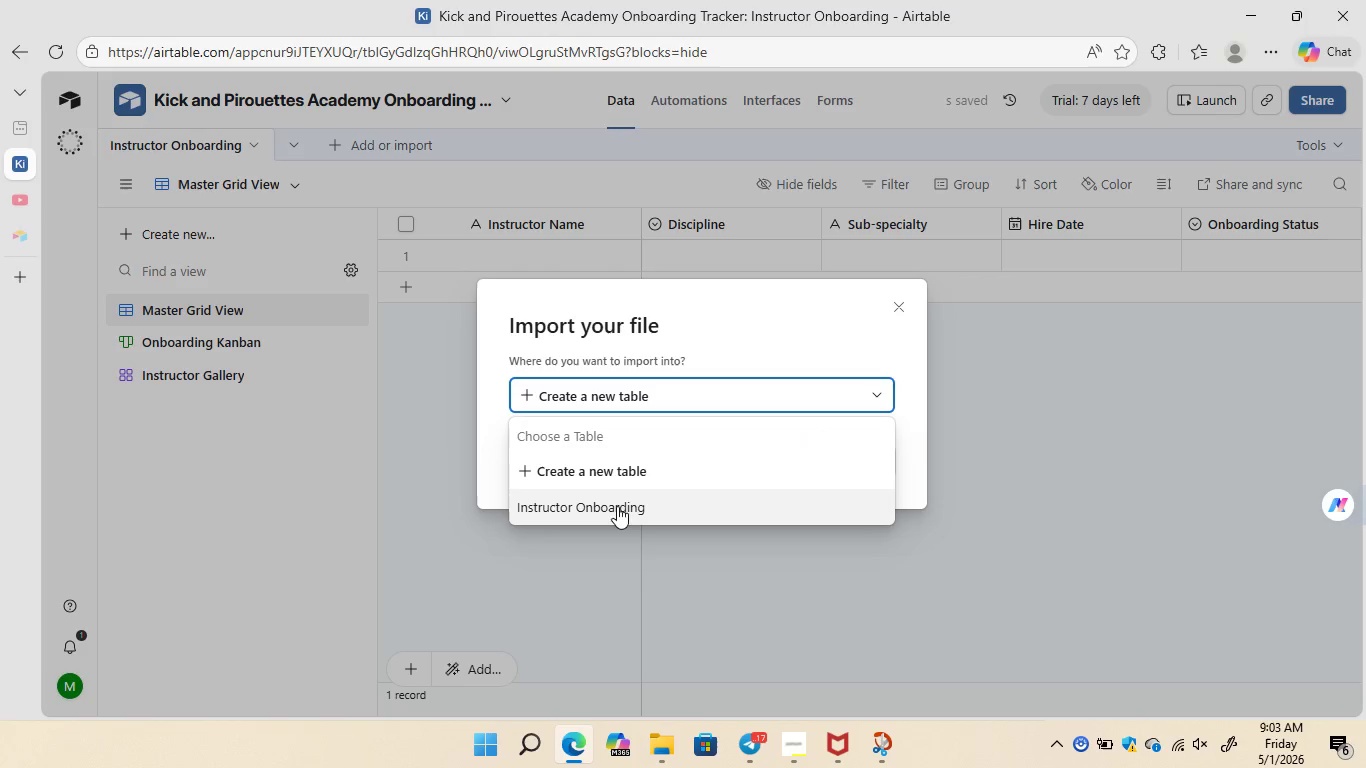 
left_click([614, 509])
 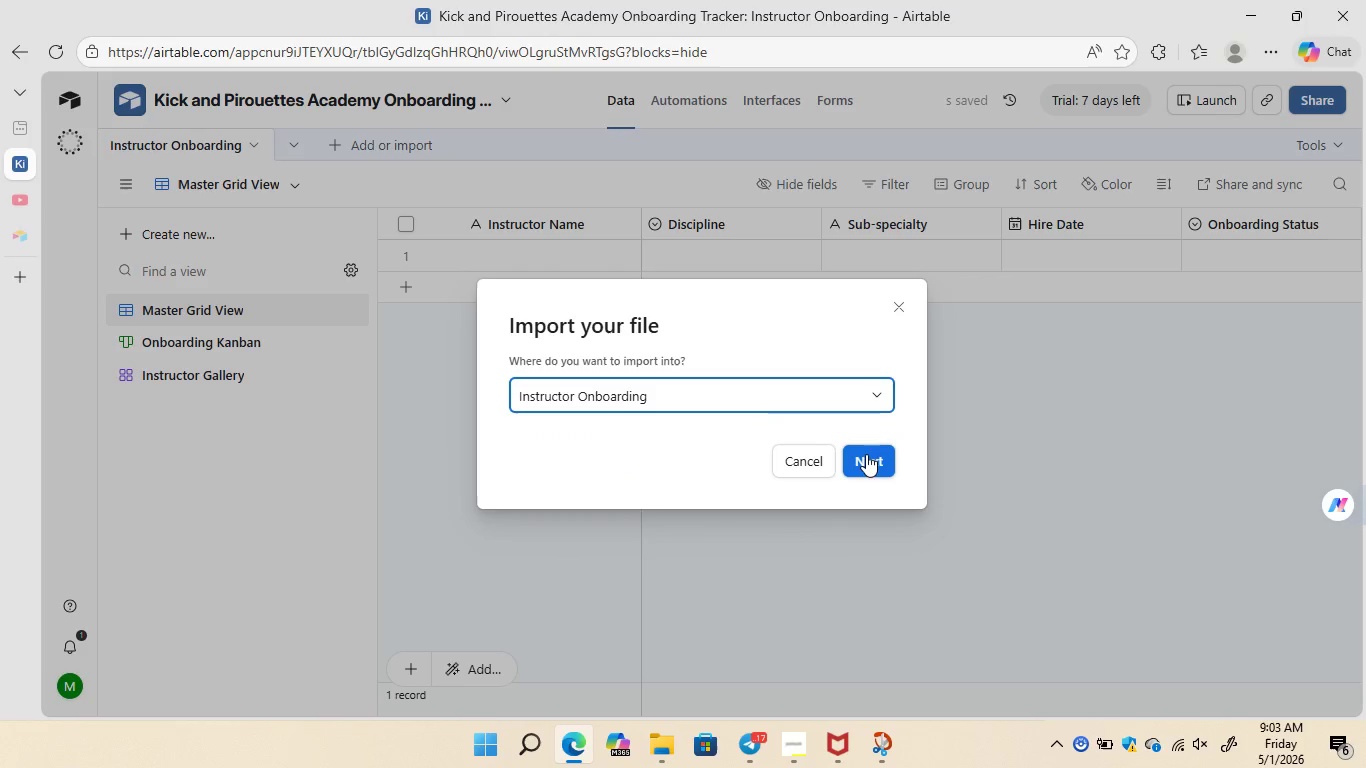 
left_click([863, 454])
 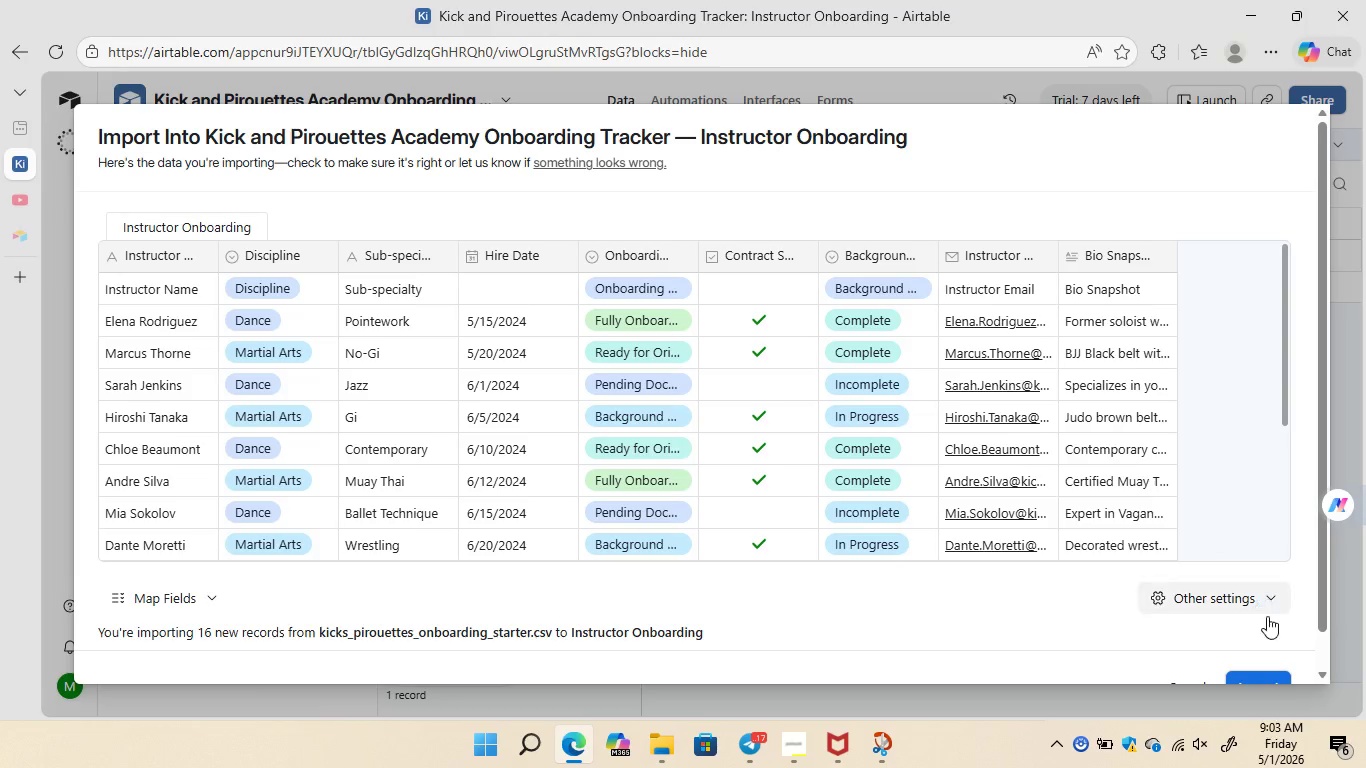 
wait(7.41)
 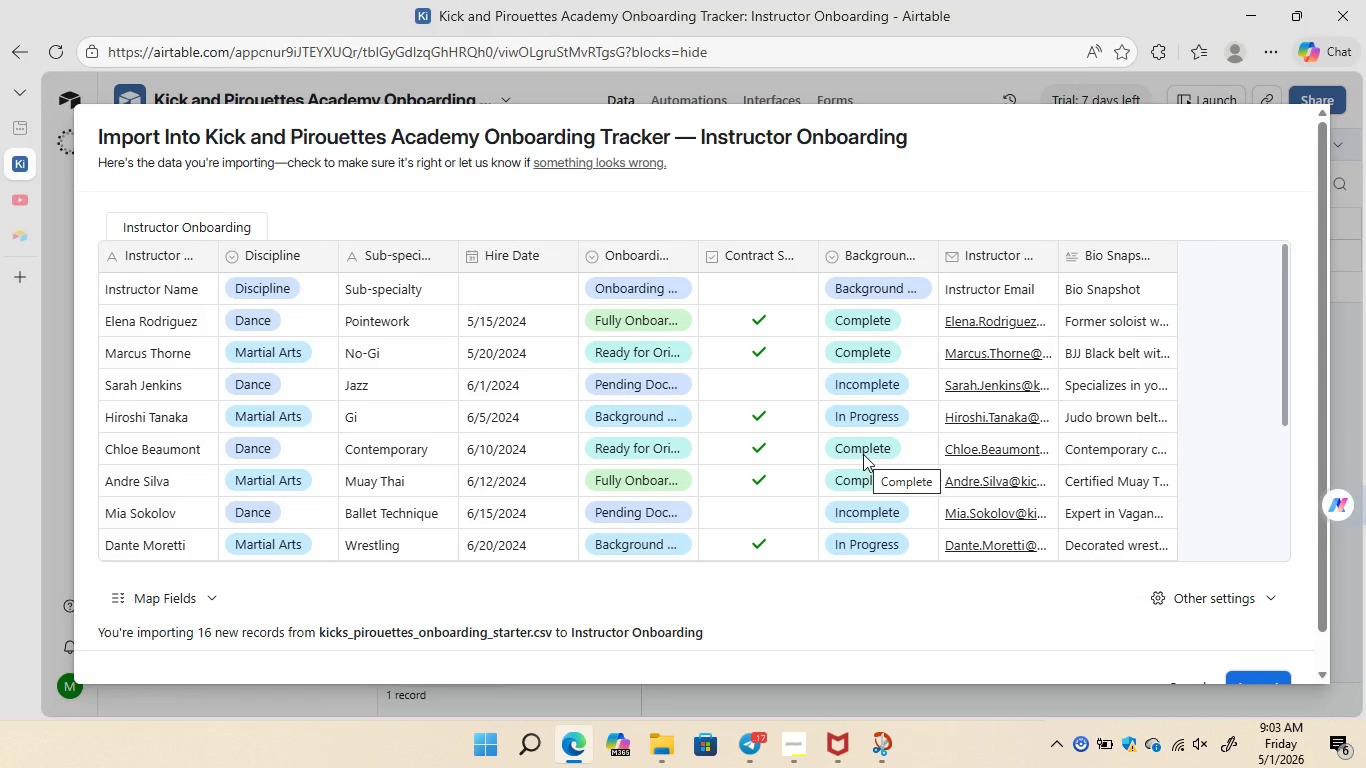 
left_click([1261, 643])
 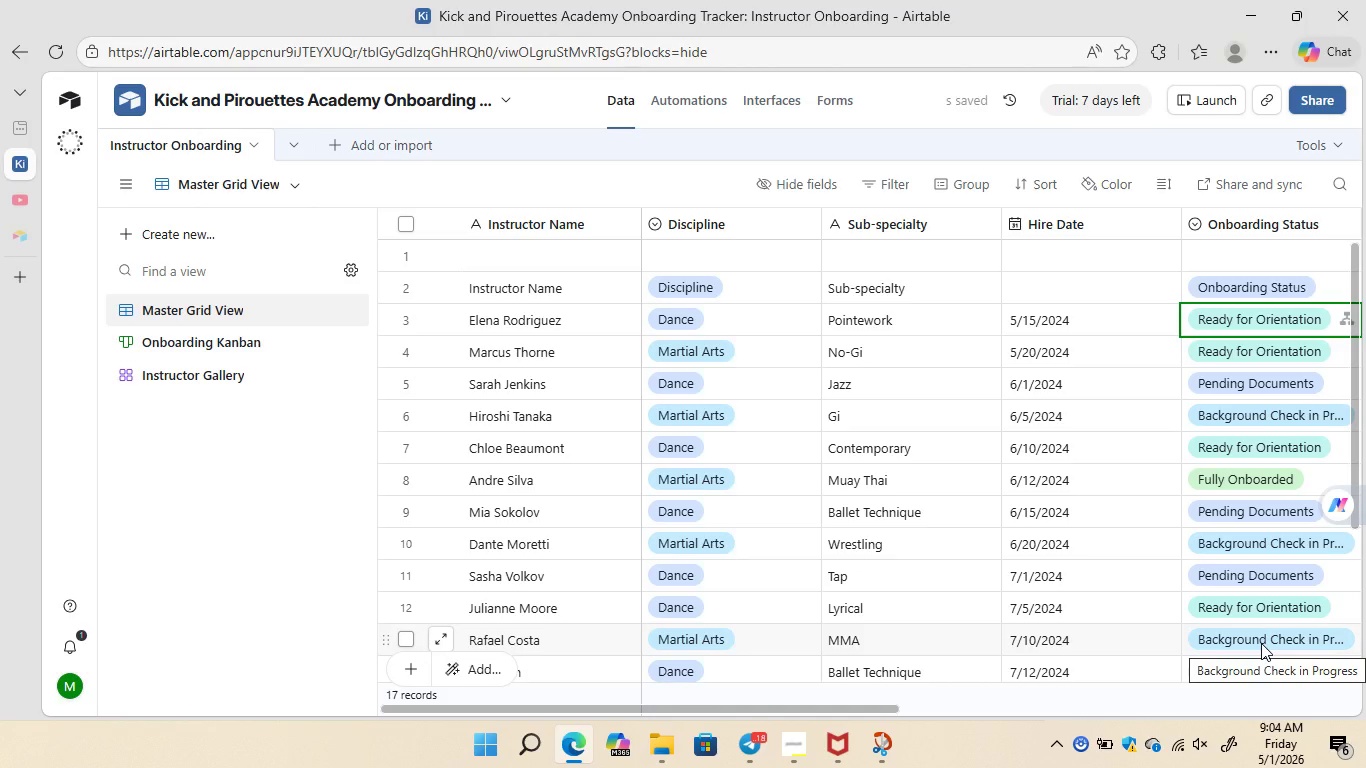 
wait(6.99)
 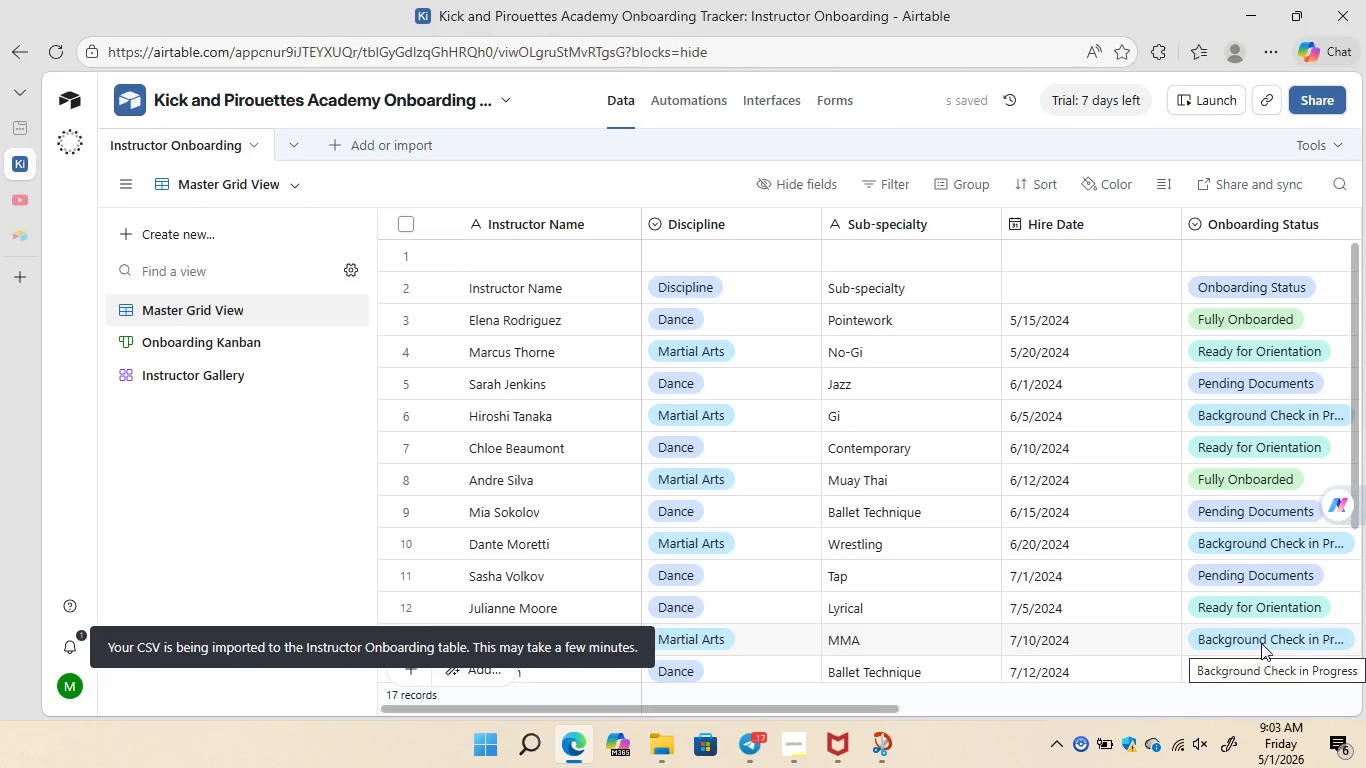 
mouse_move([455, 256])
 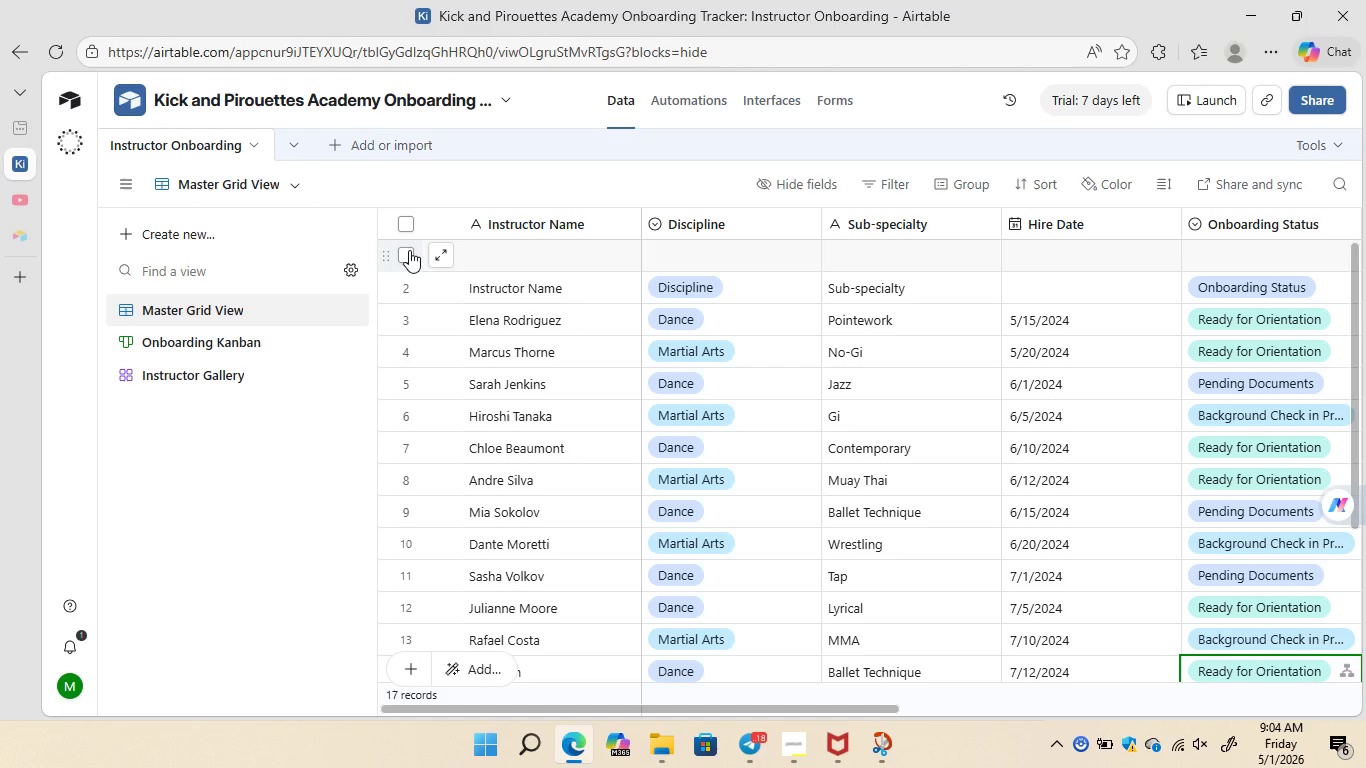 
left_click([409, 250])
 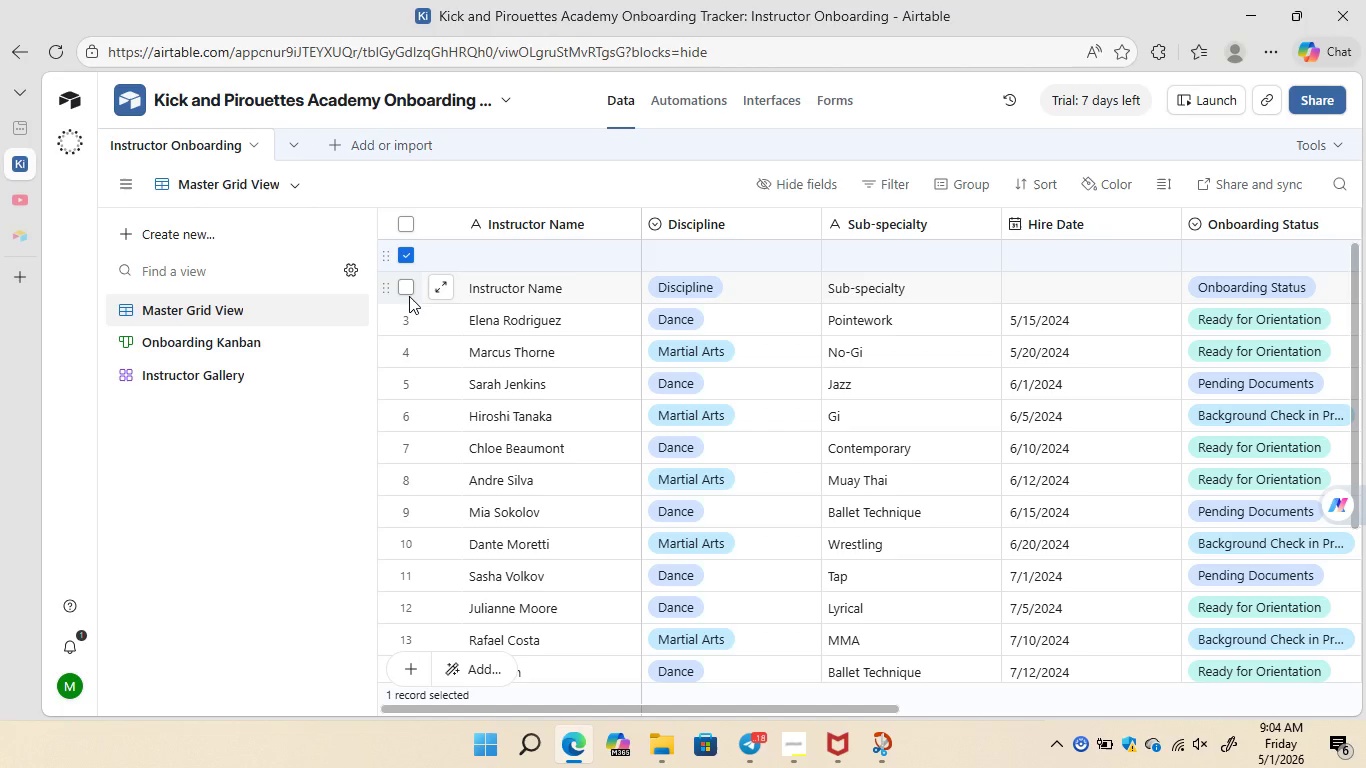 
left_click([409, 296])
 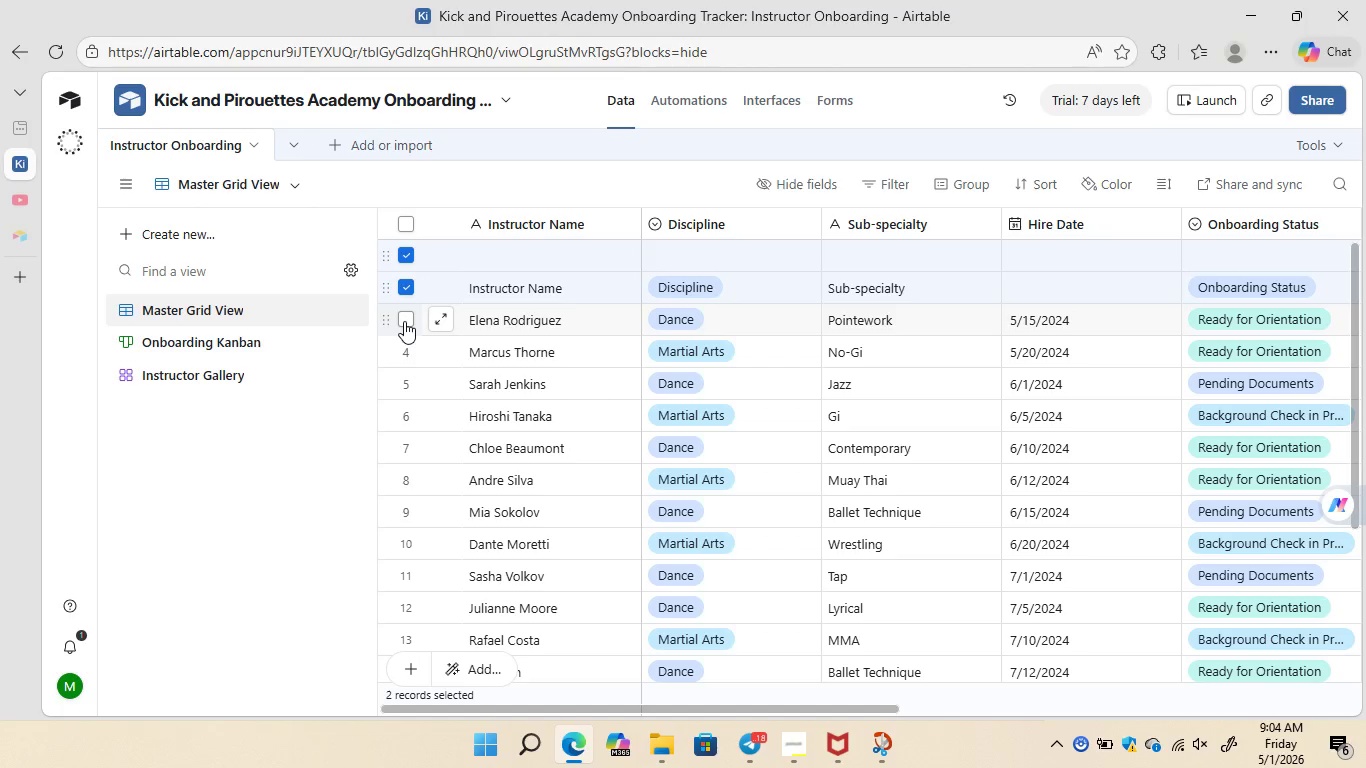 
left_click([404, 321])
 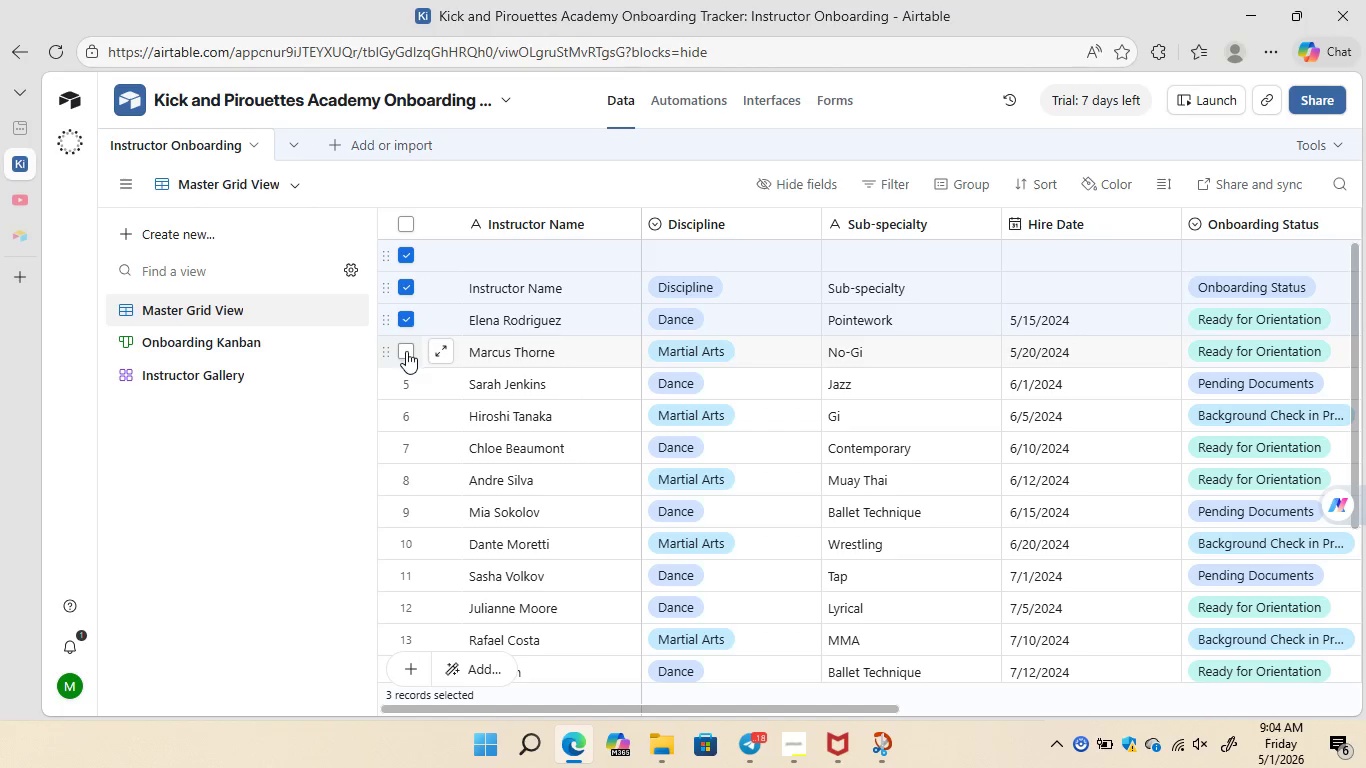 
left_click_drag(start_coordinate=[406, 351], to_coordinate=[406, 346])
 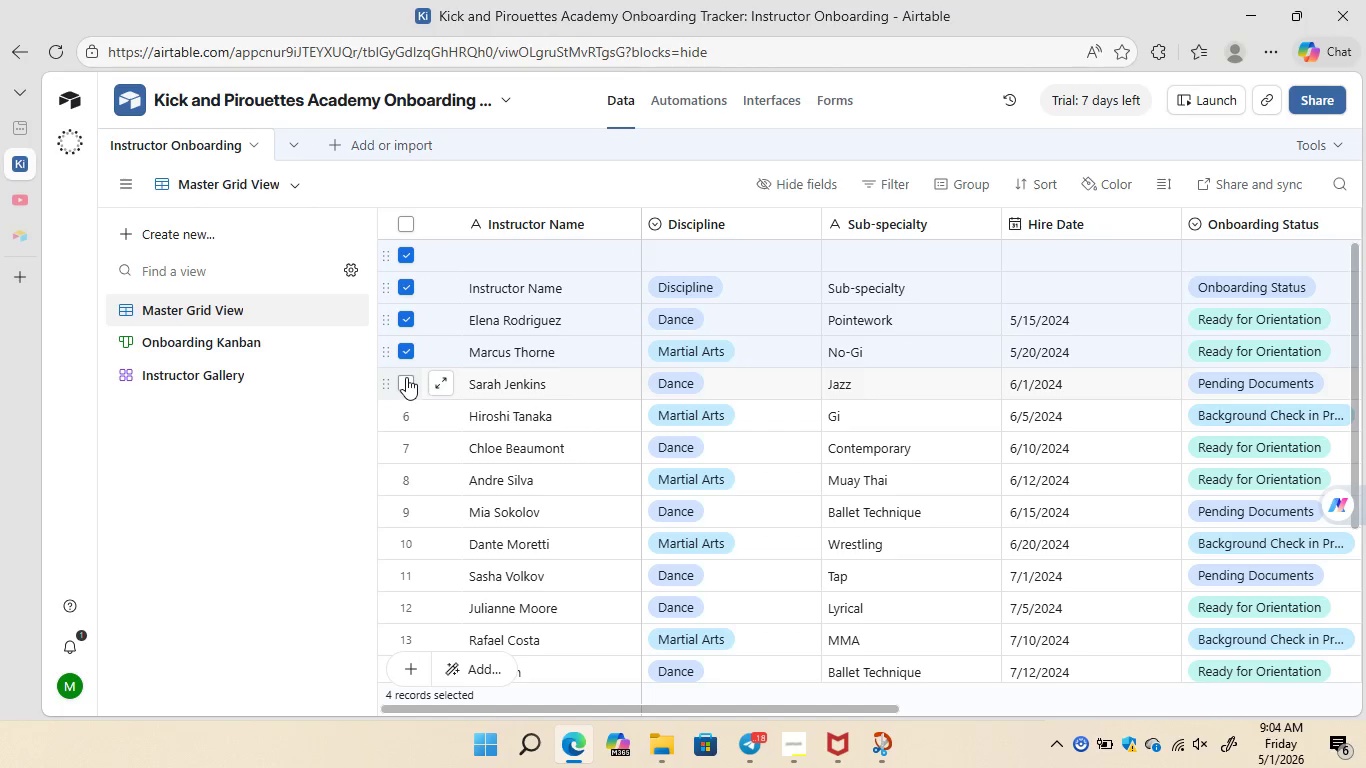 
left_click([406, 377])
 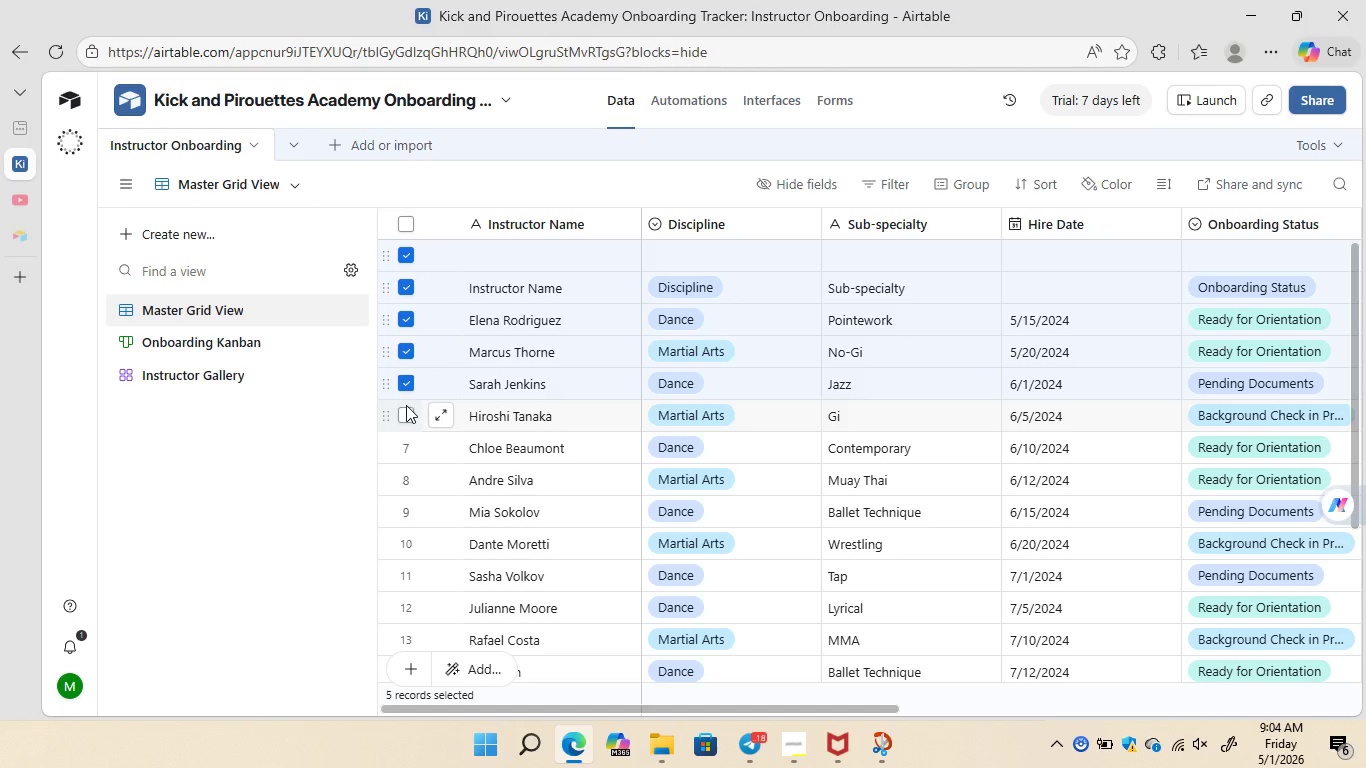 
left_click([406, 405])
 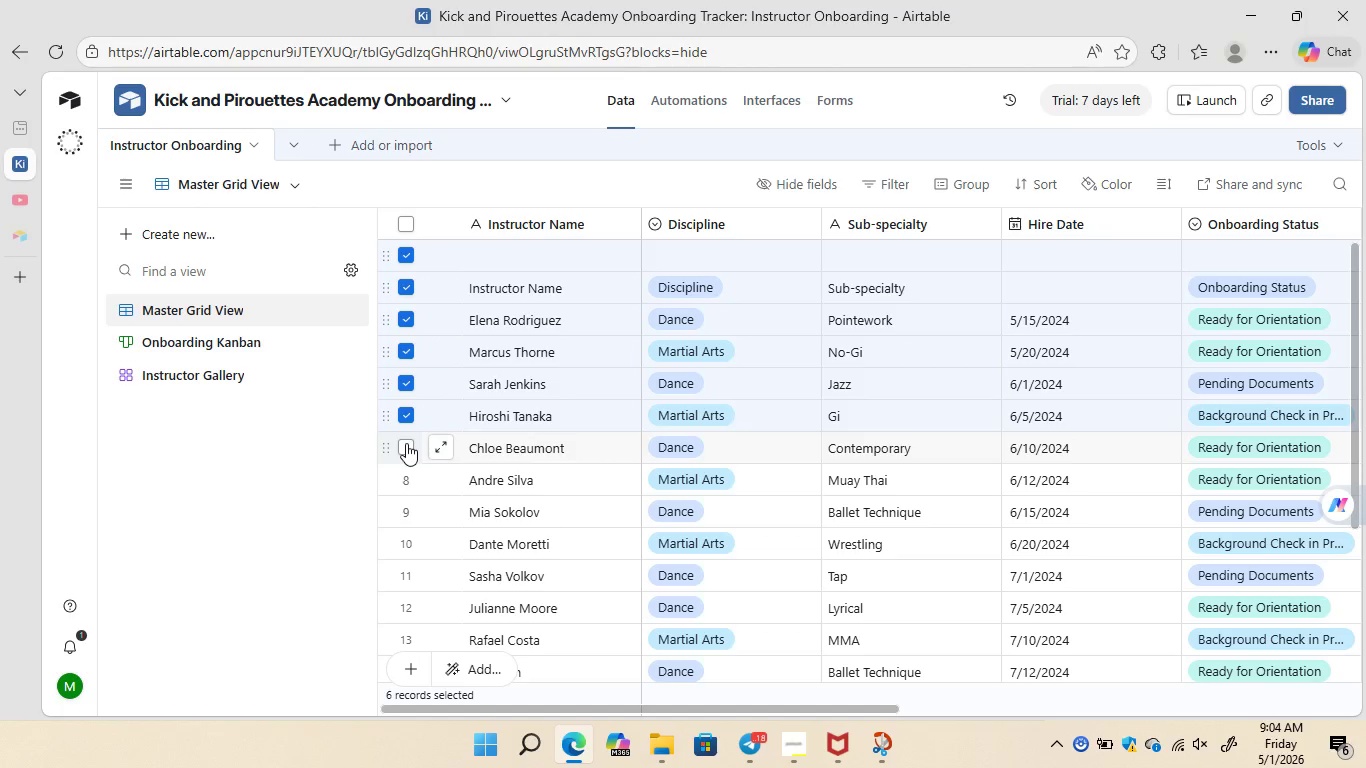 
left_click([406, 443])
 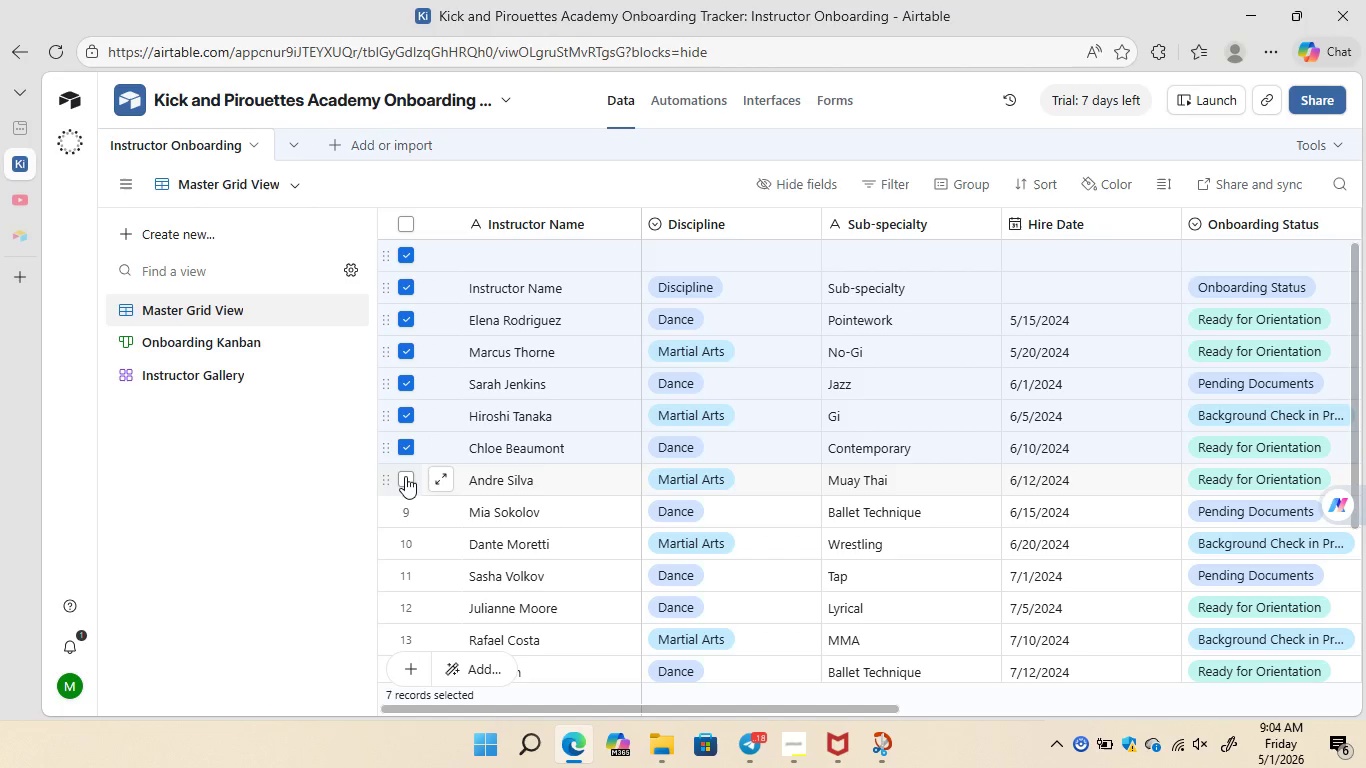 
left_click([405, 476])
 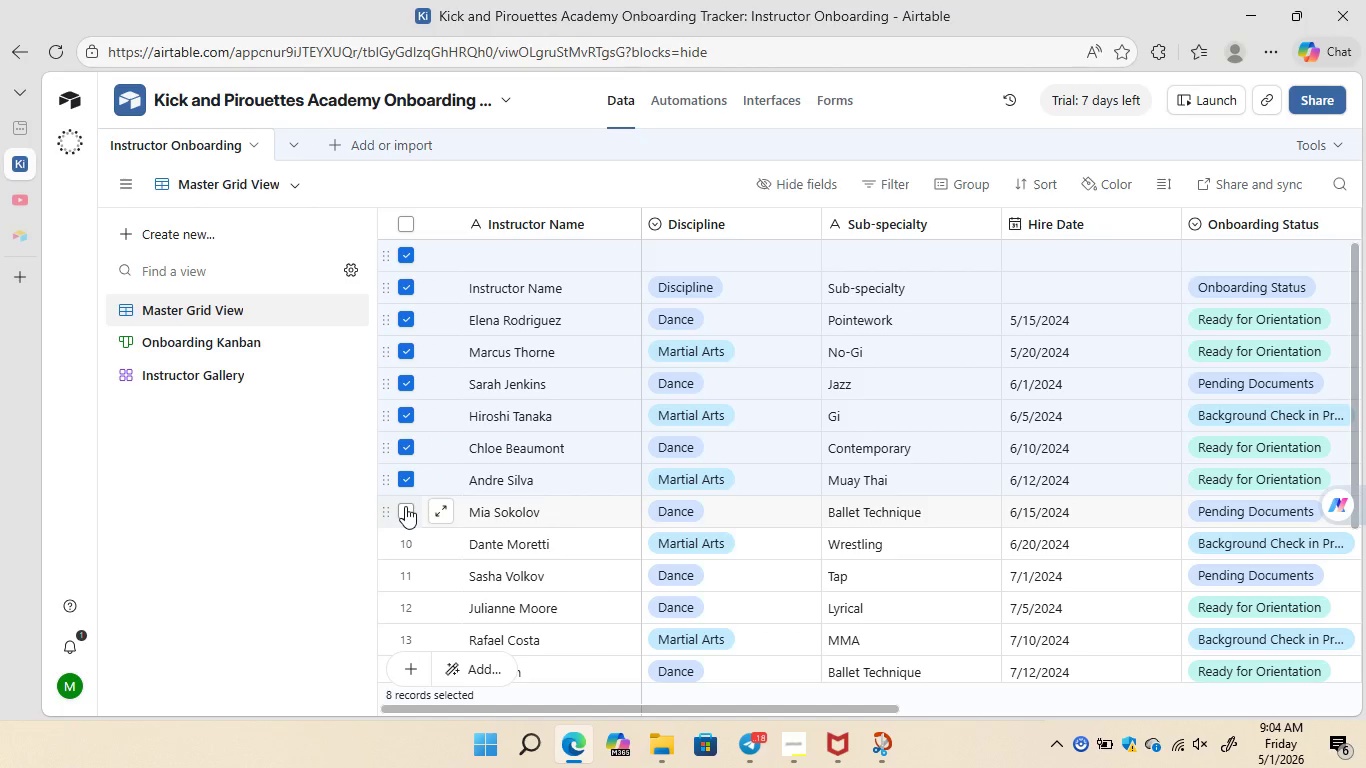 
left_click([405, 506])
 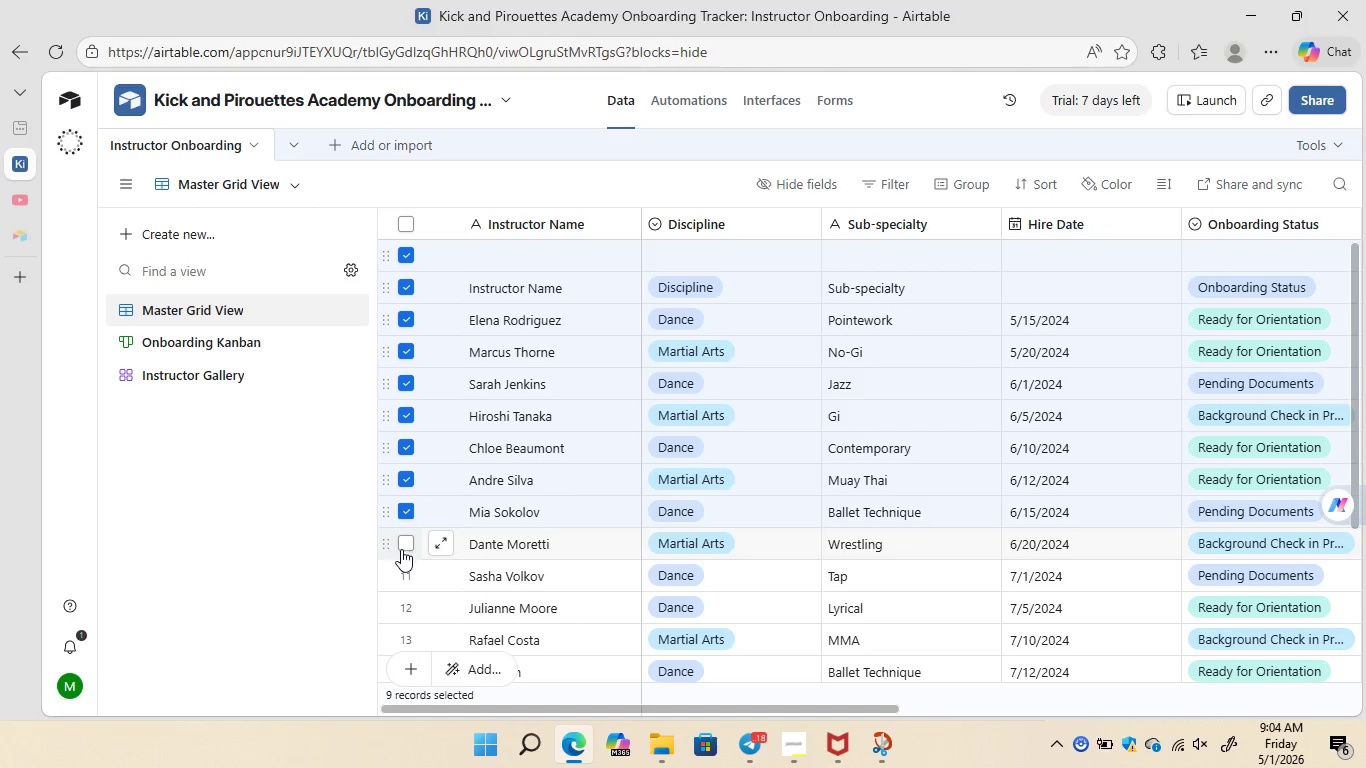 
left_click([401, 549])
 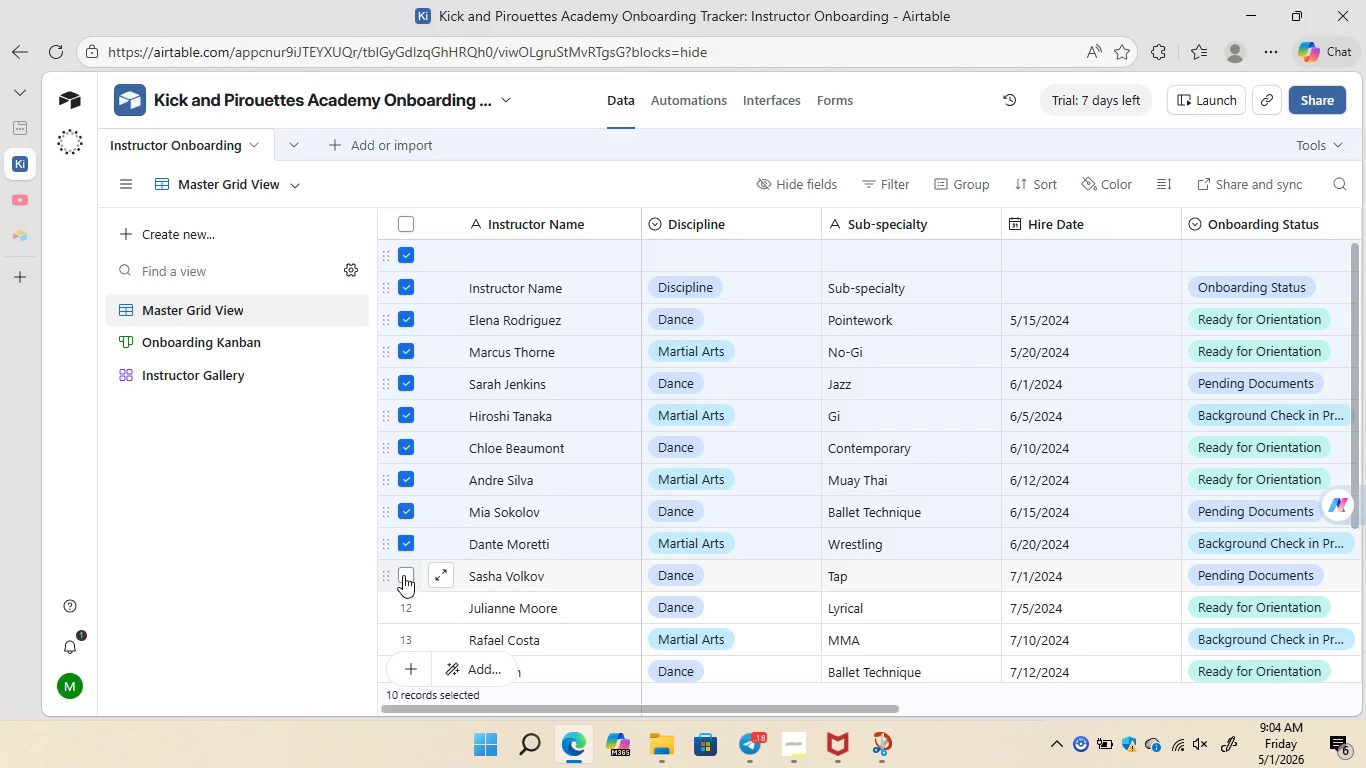 
left_click([403, 575])
 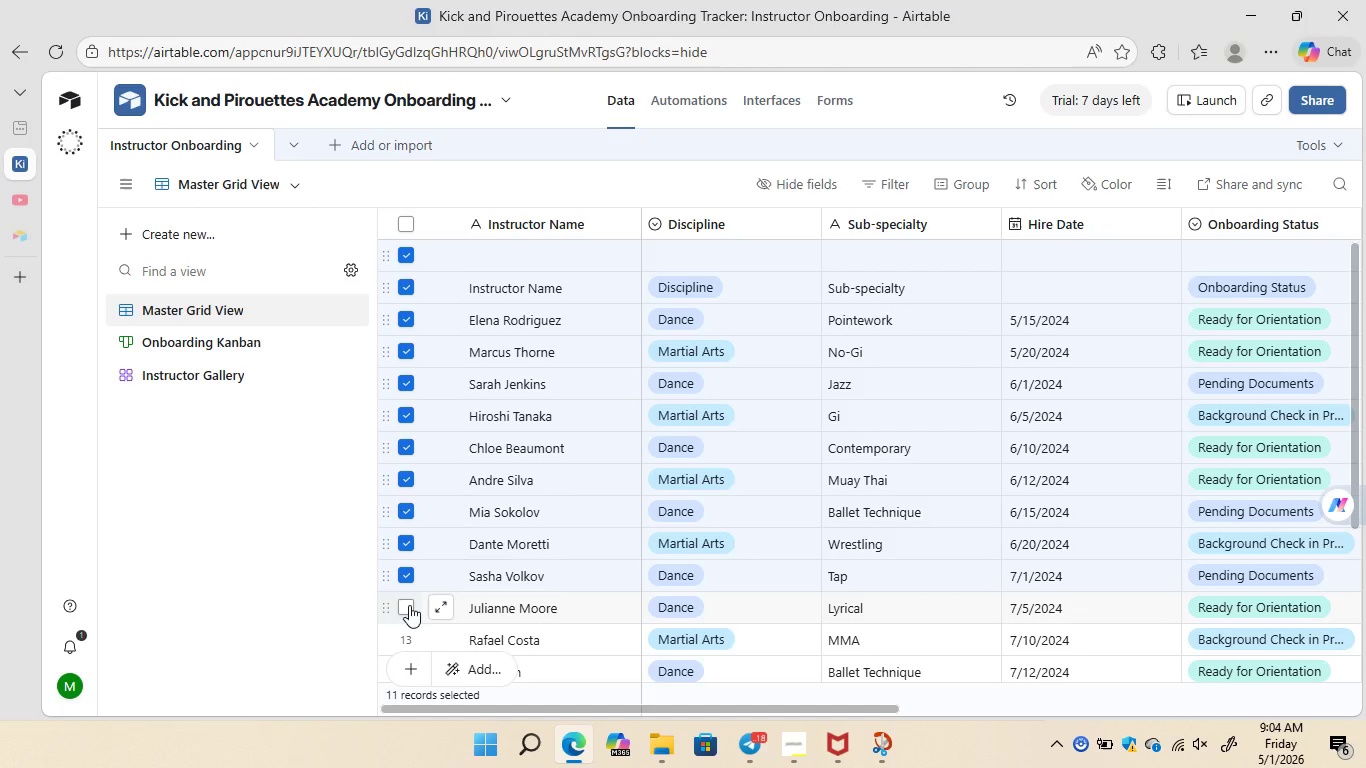 
left_click([409, 605])
 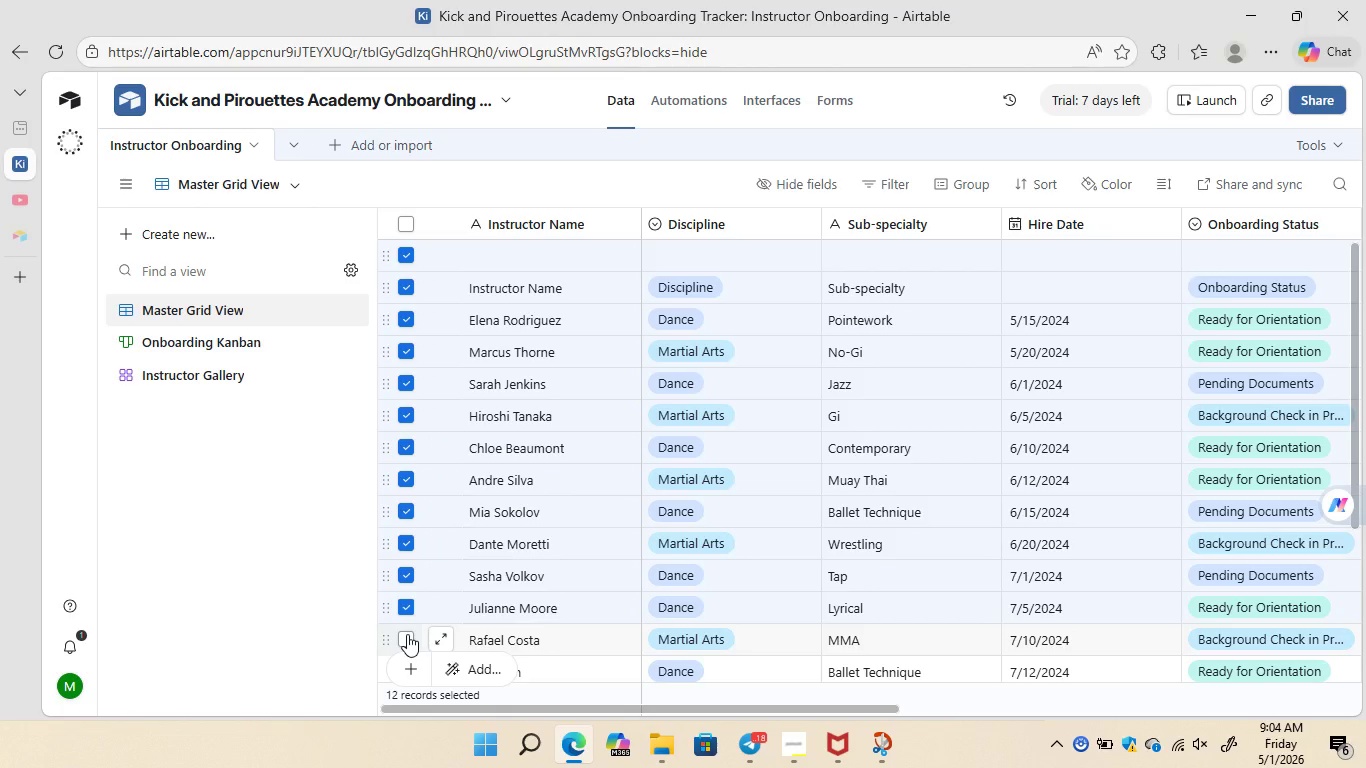 
left_click([407, 634])
 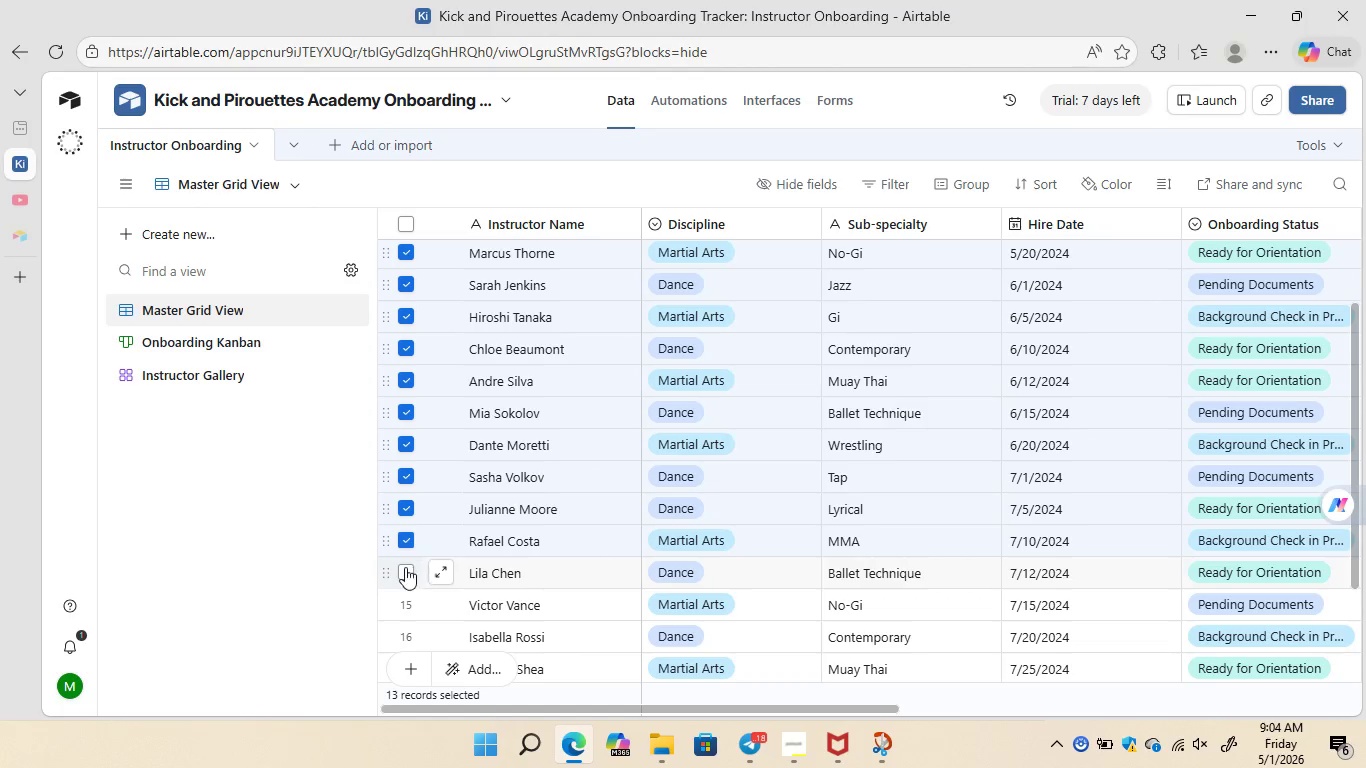 
left_click([405, 567])
 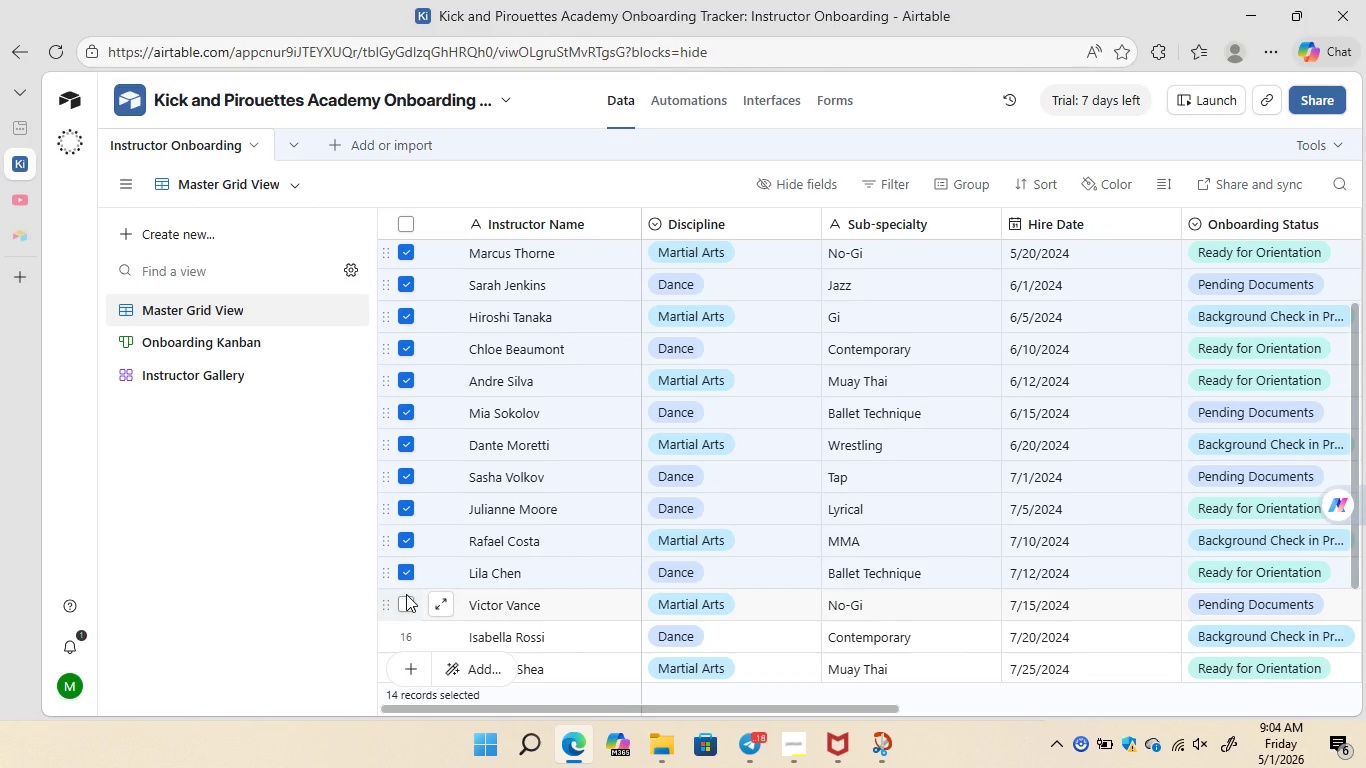 
left_click([406, 594])
 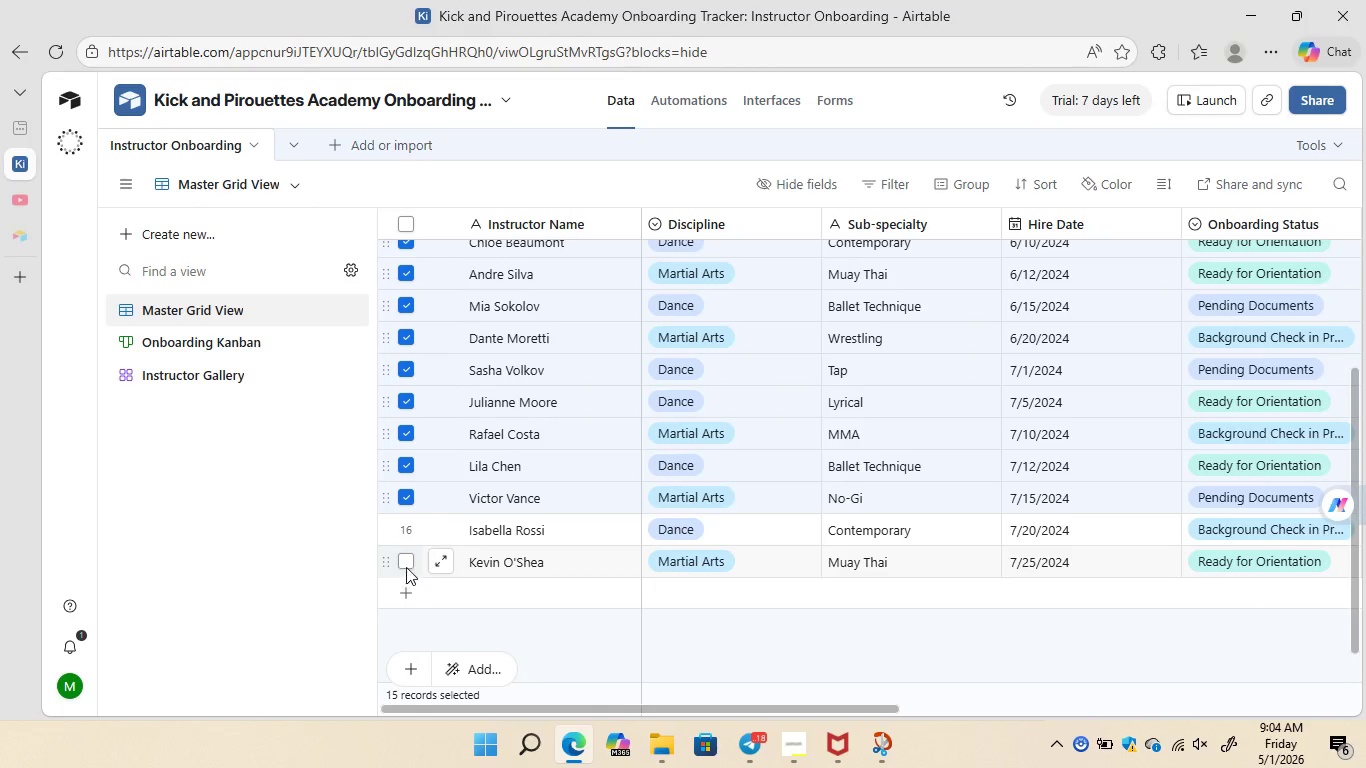 
left_click([406, 563])
 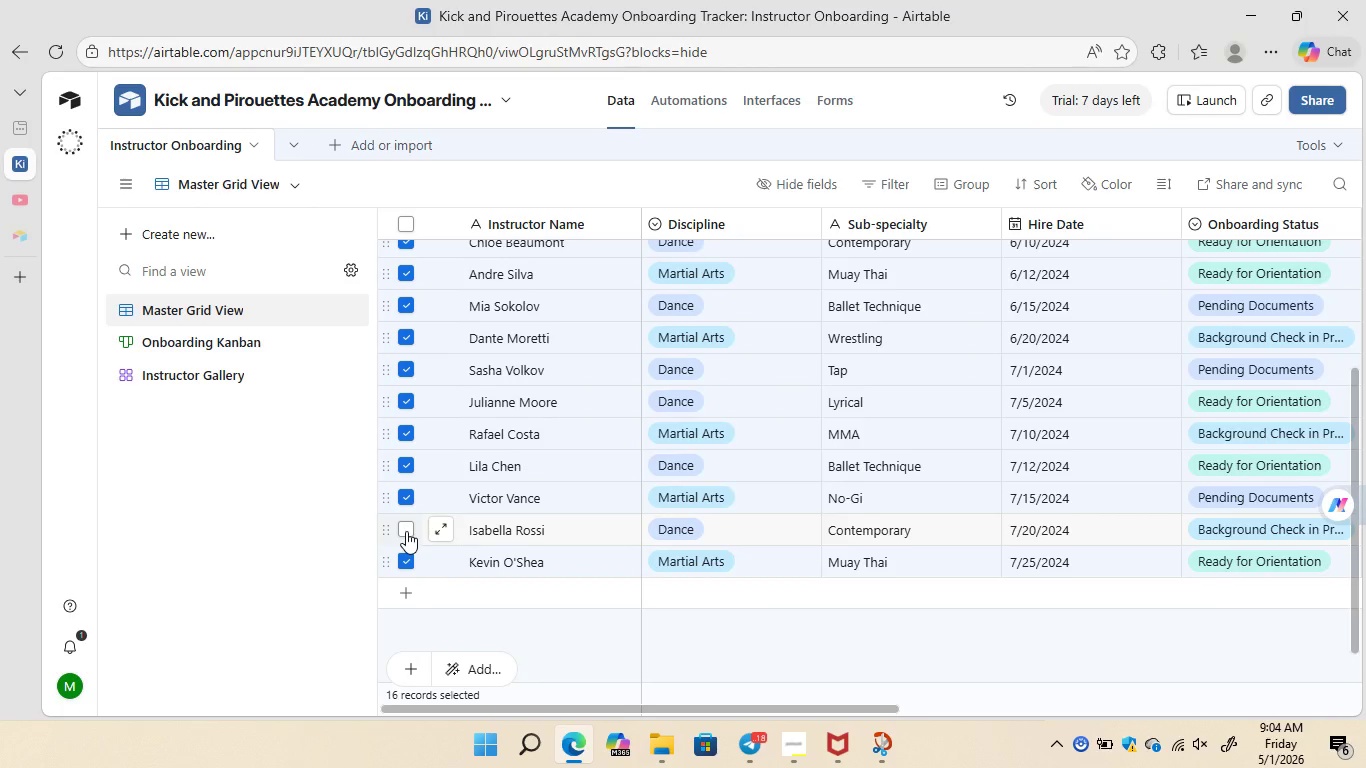 
left_click([406, 531])
 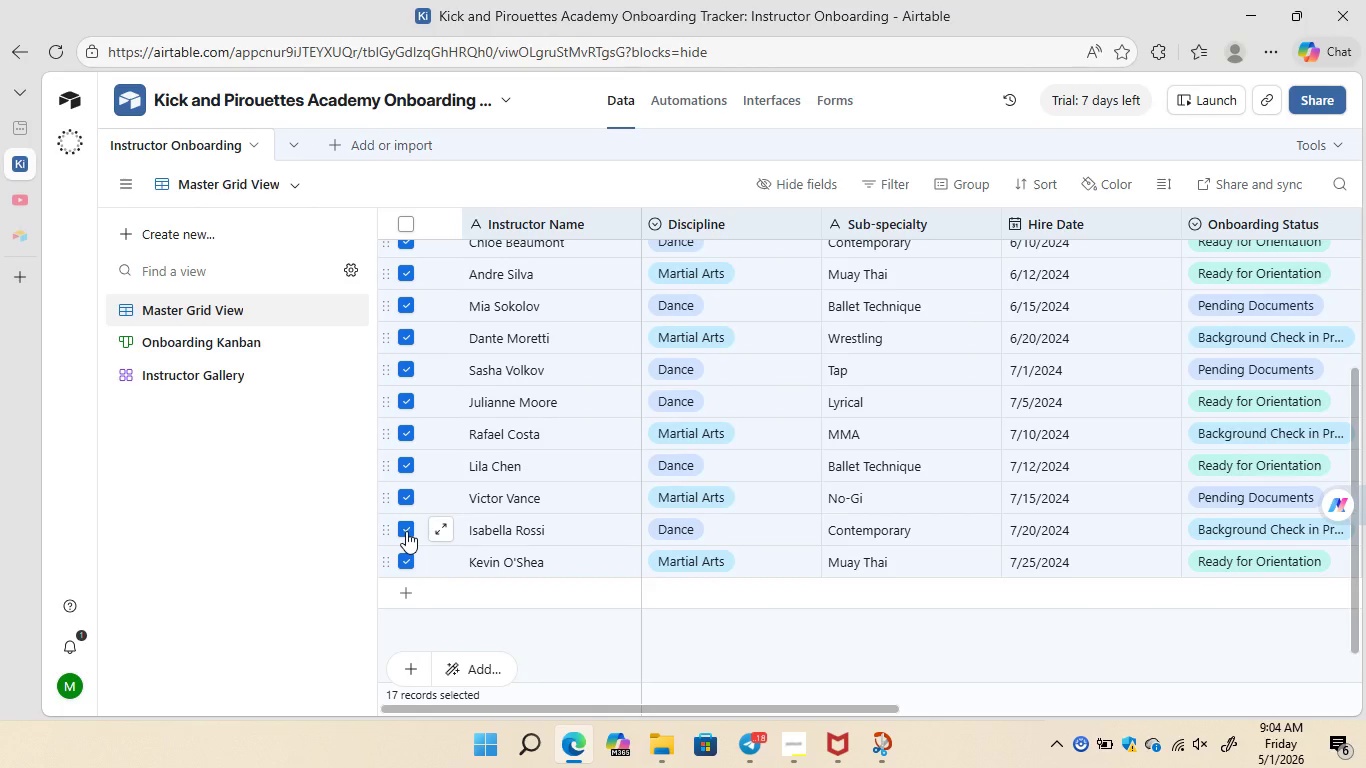 
right_click([406, 531])
 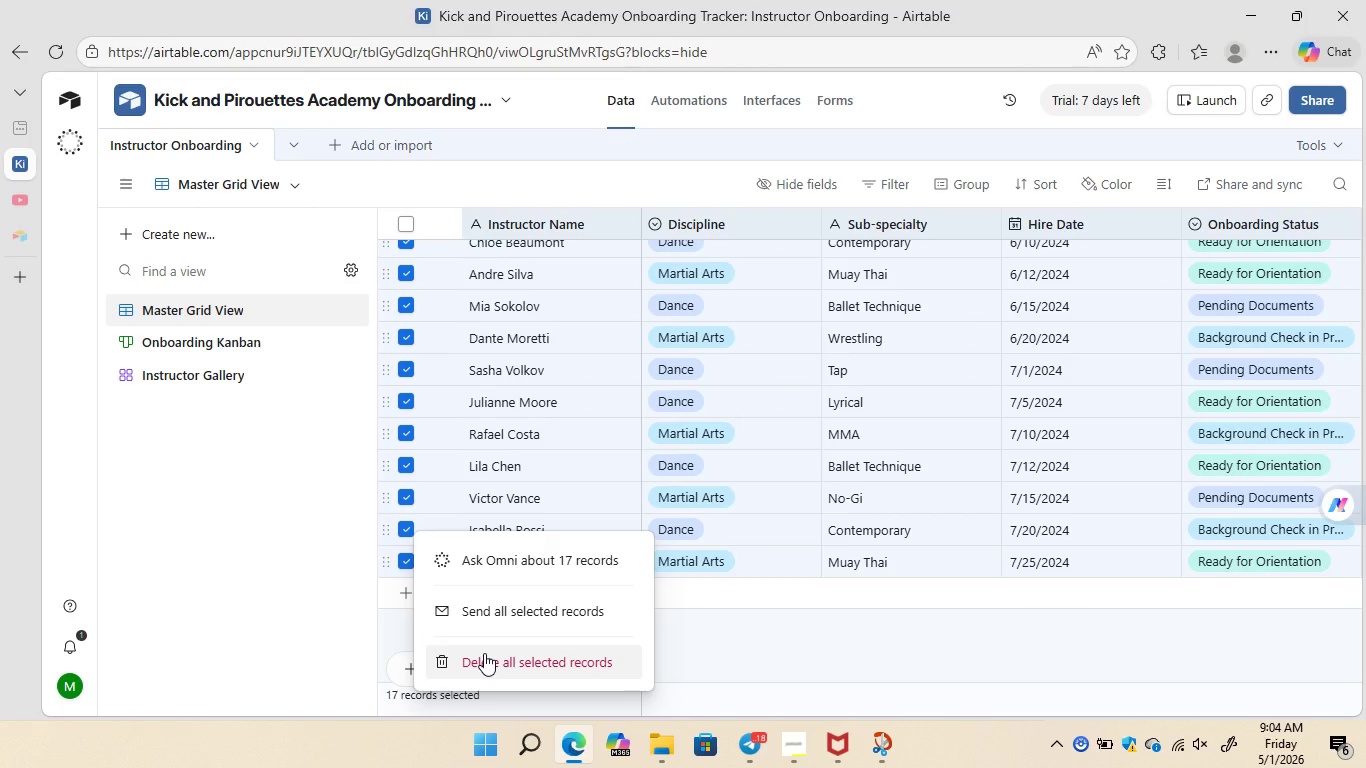 
left_click([484, 653])
 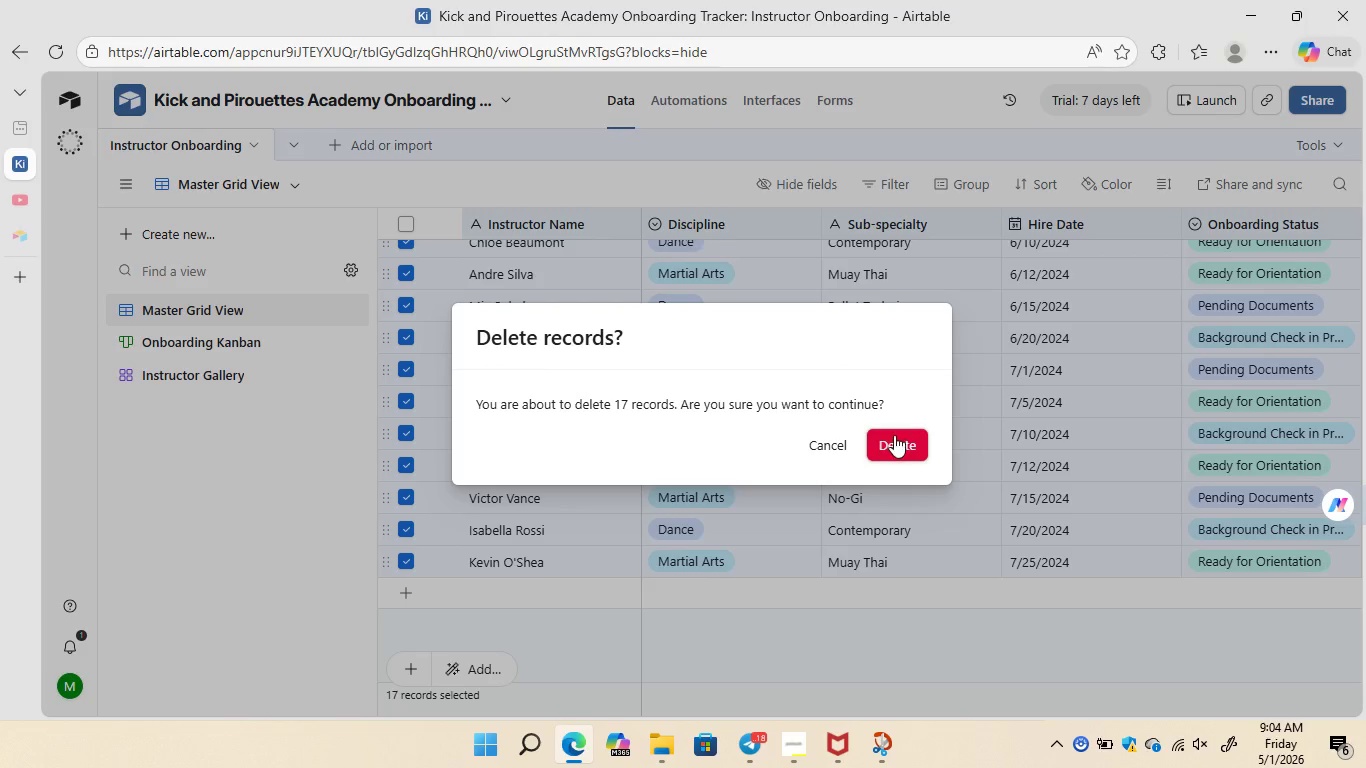 
left_click([894, 435])
 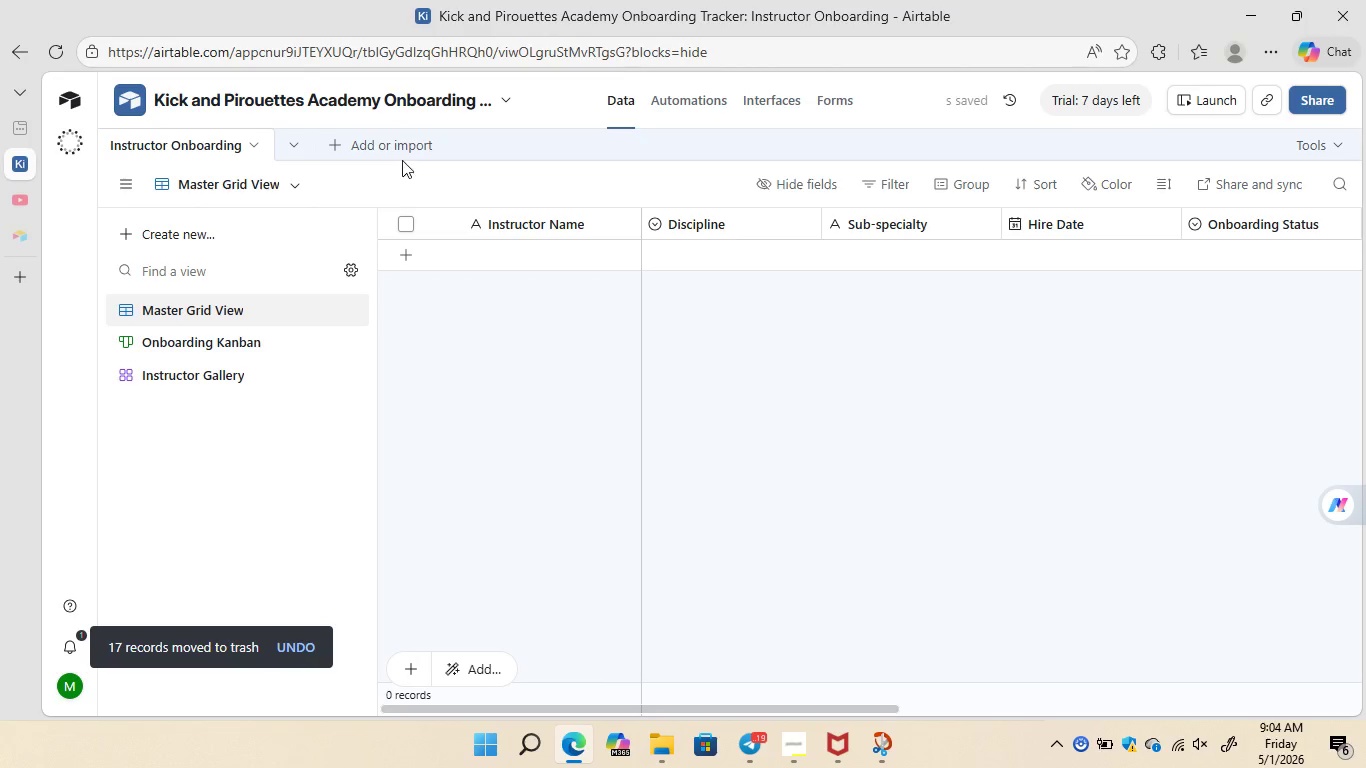 
left_click([385, 151])
 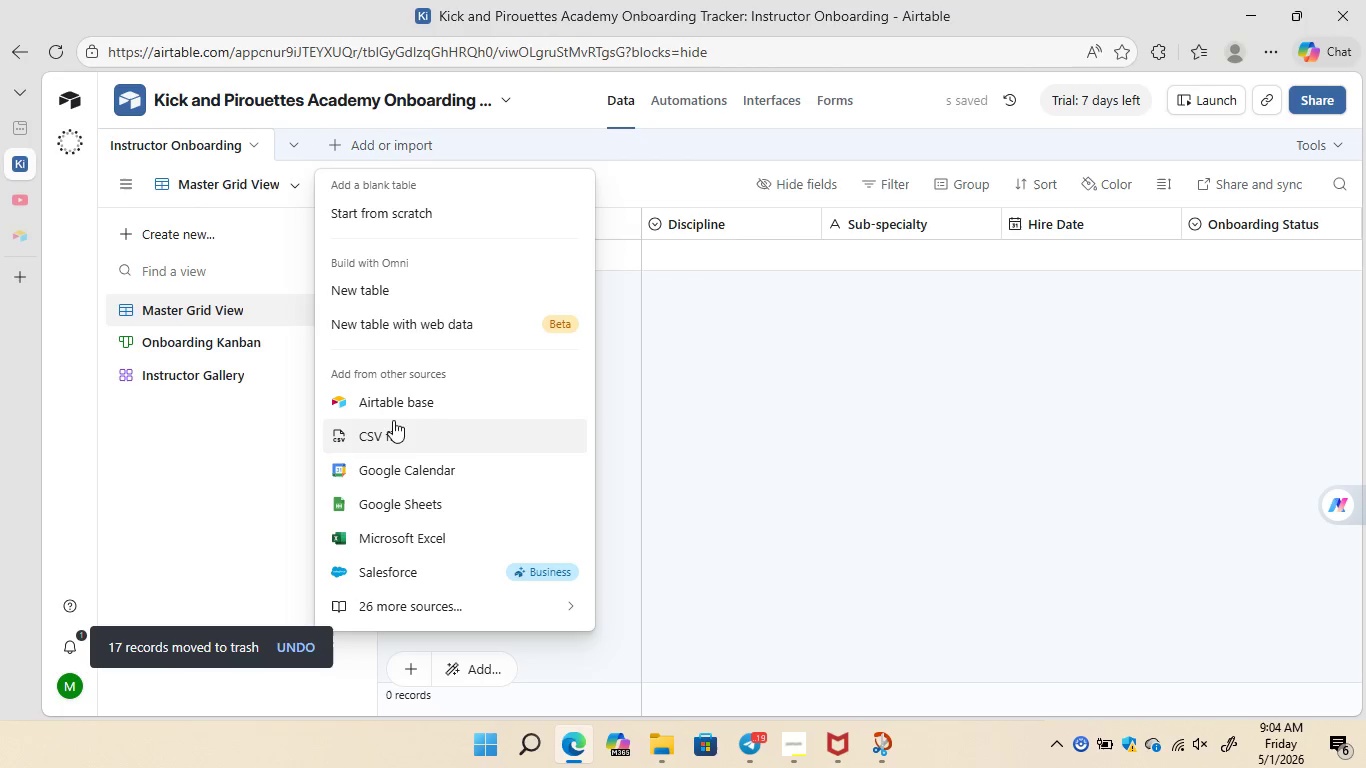 
left_click([390, 435])
 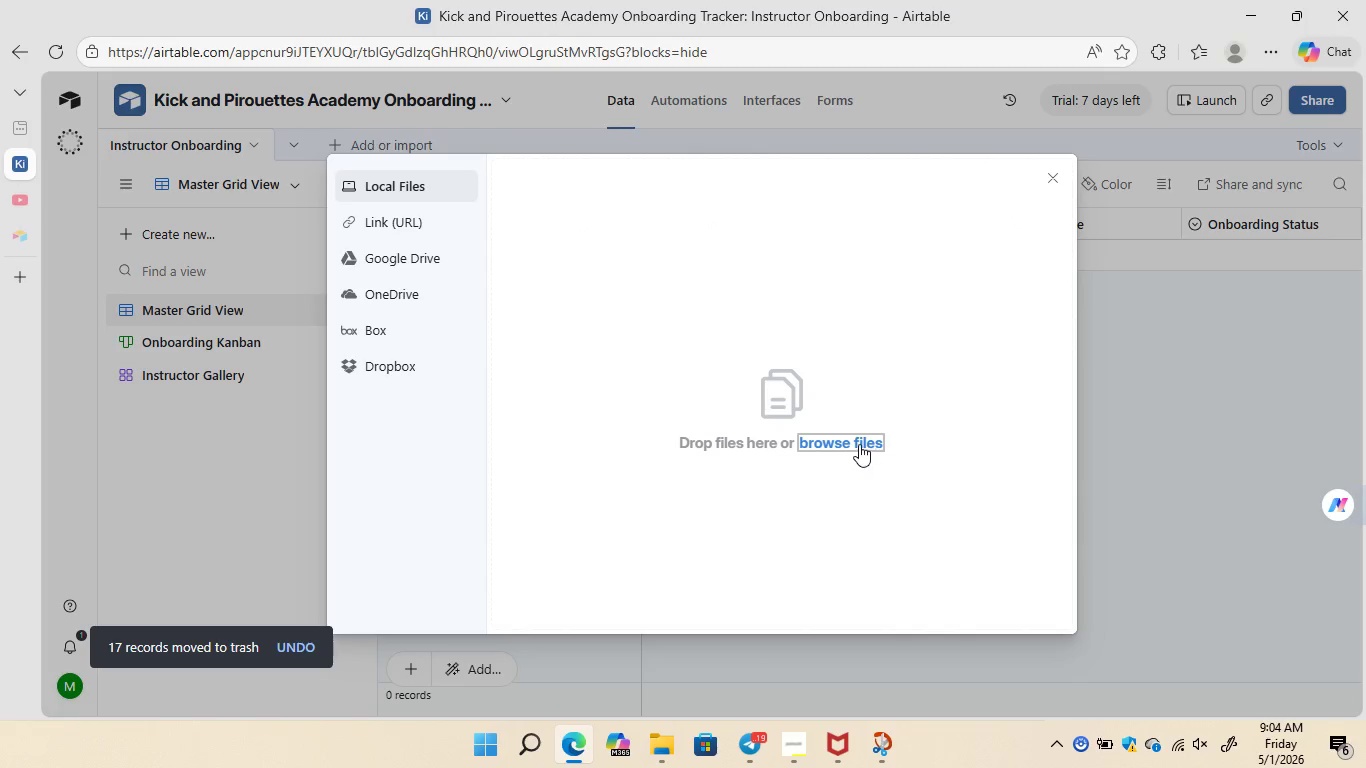 
left_click([853, 435])
 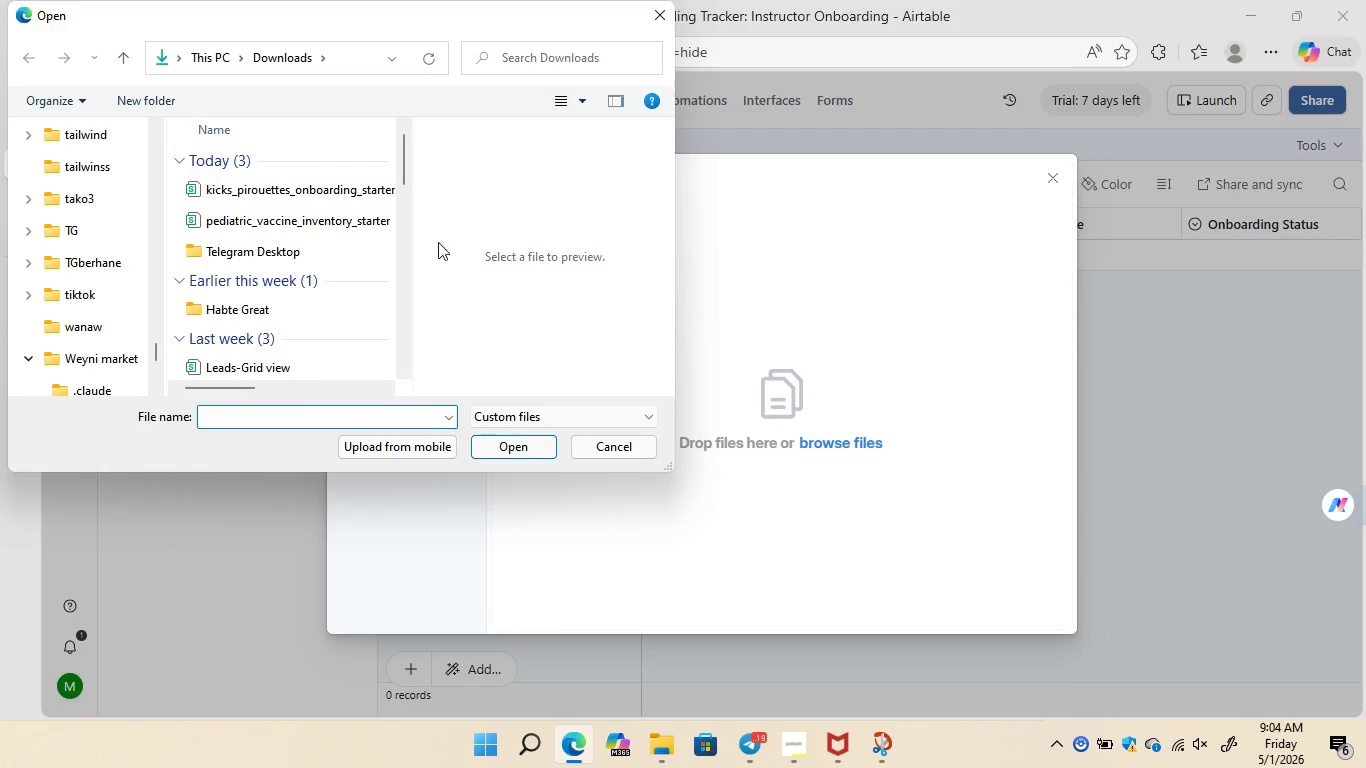 
left_click([299, 191])
 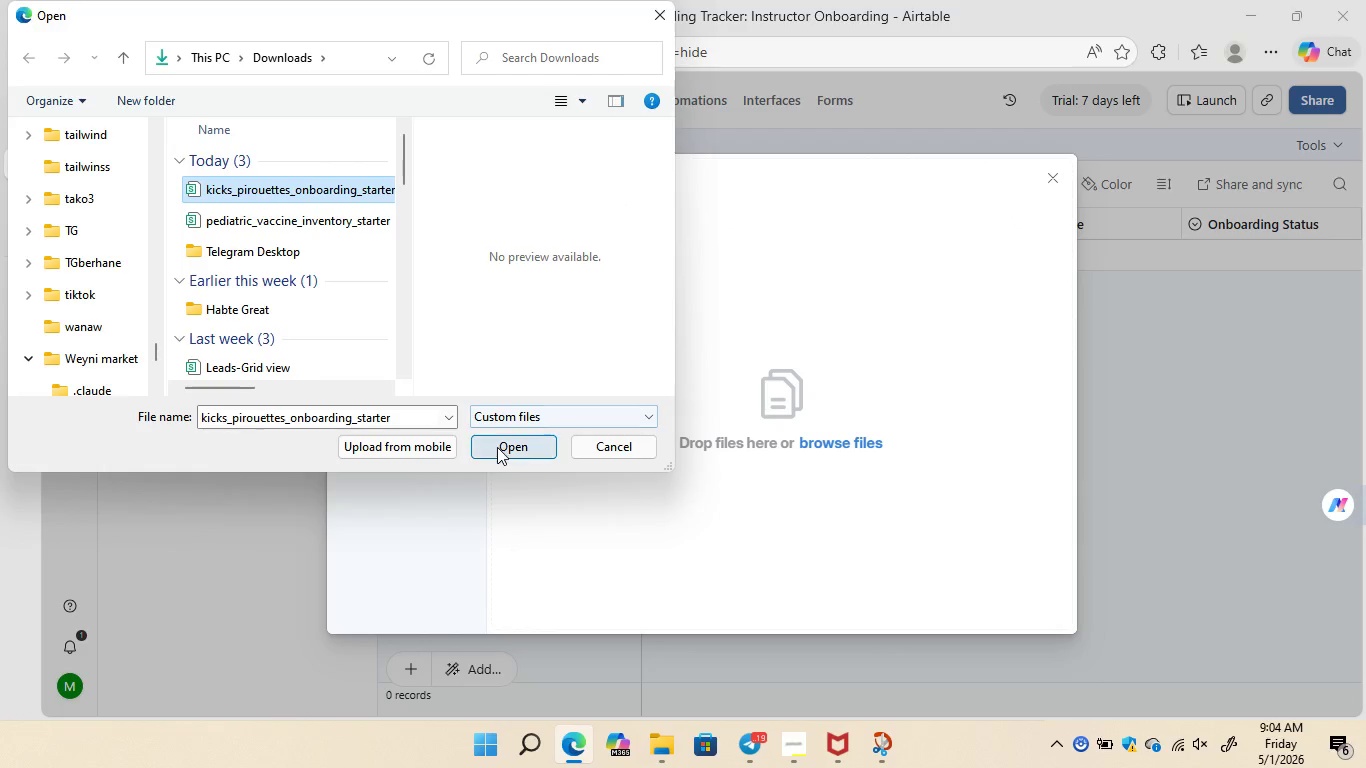 
left_click([497, 447])
 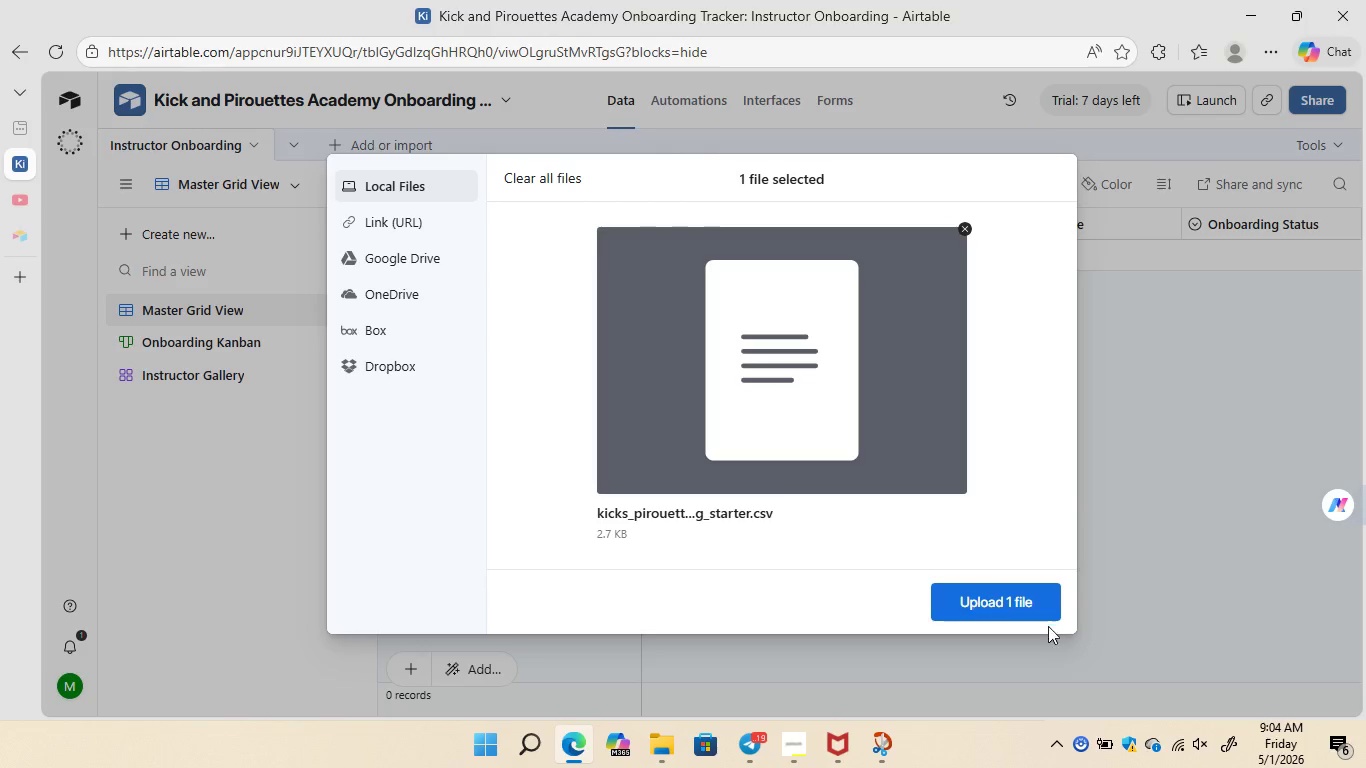 
left_click([1002, 605])
 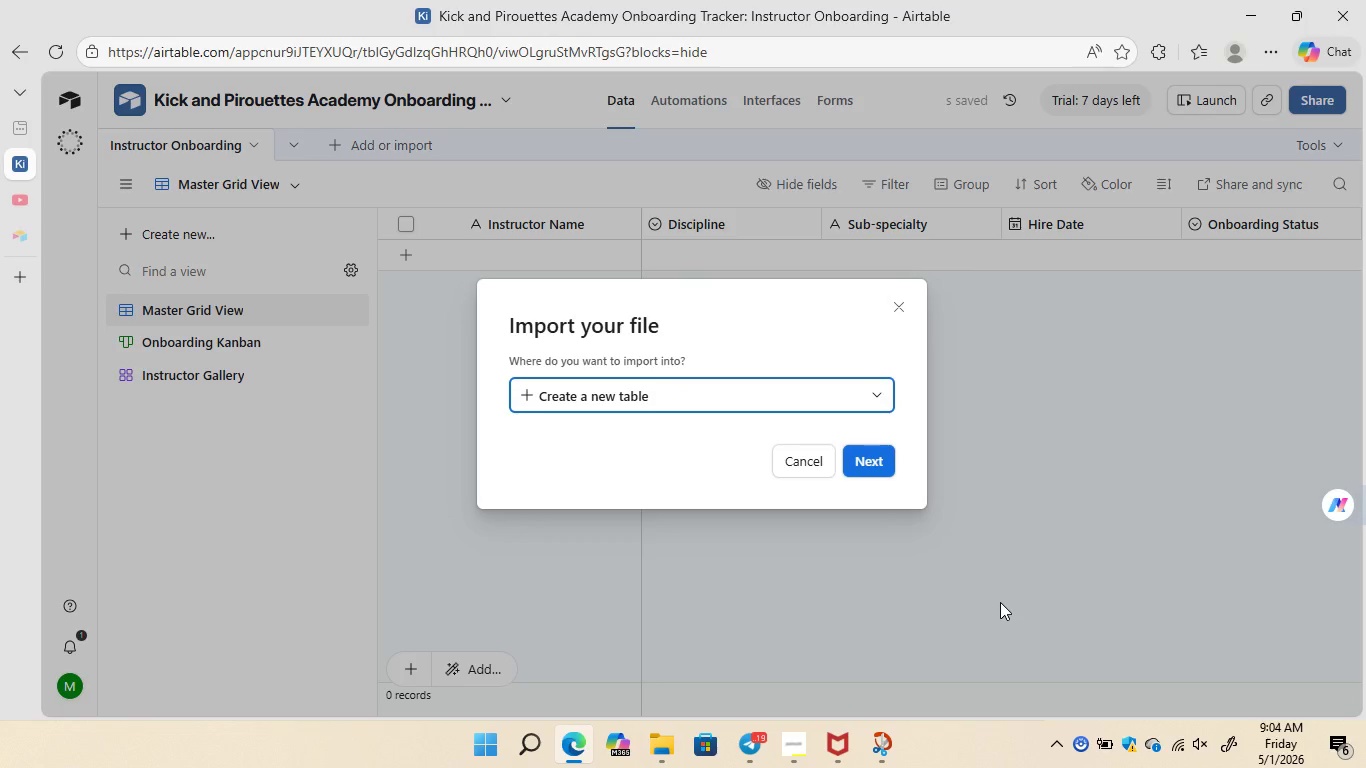 
wait(5.23)
 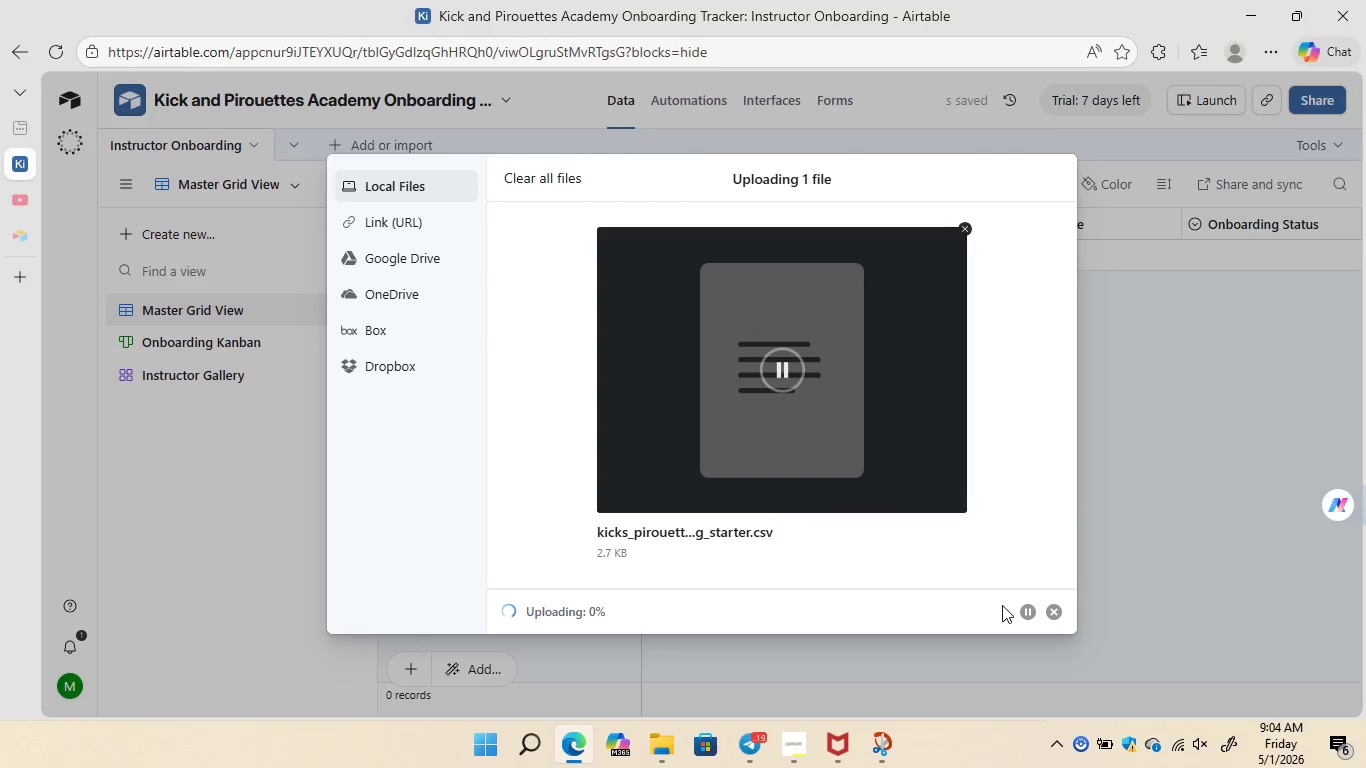 
left_click([865, 392])
 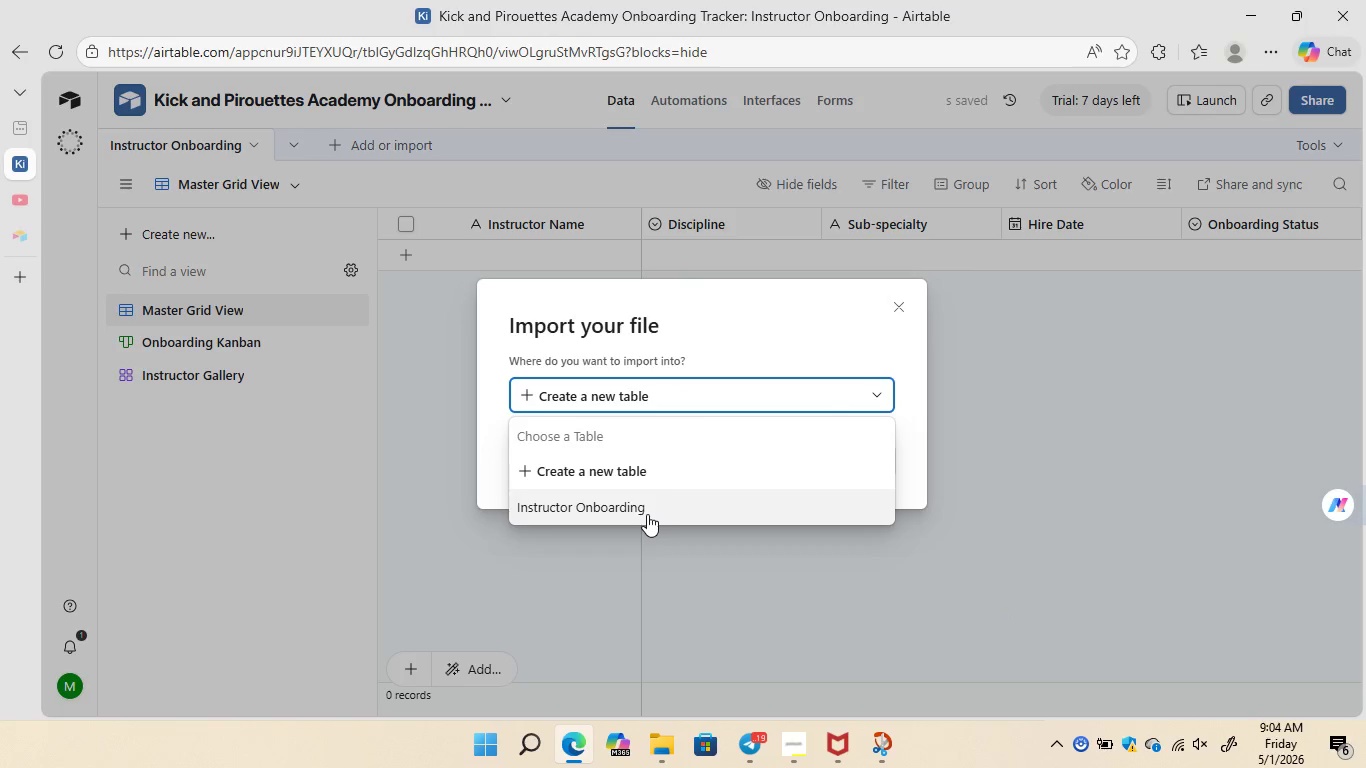 
left_click([647, 514])
 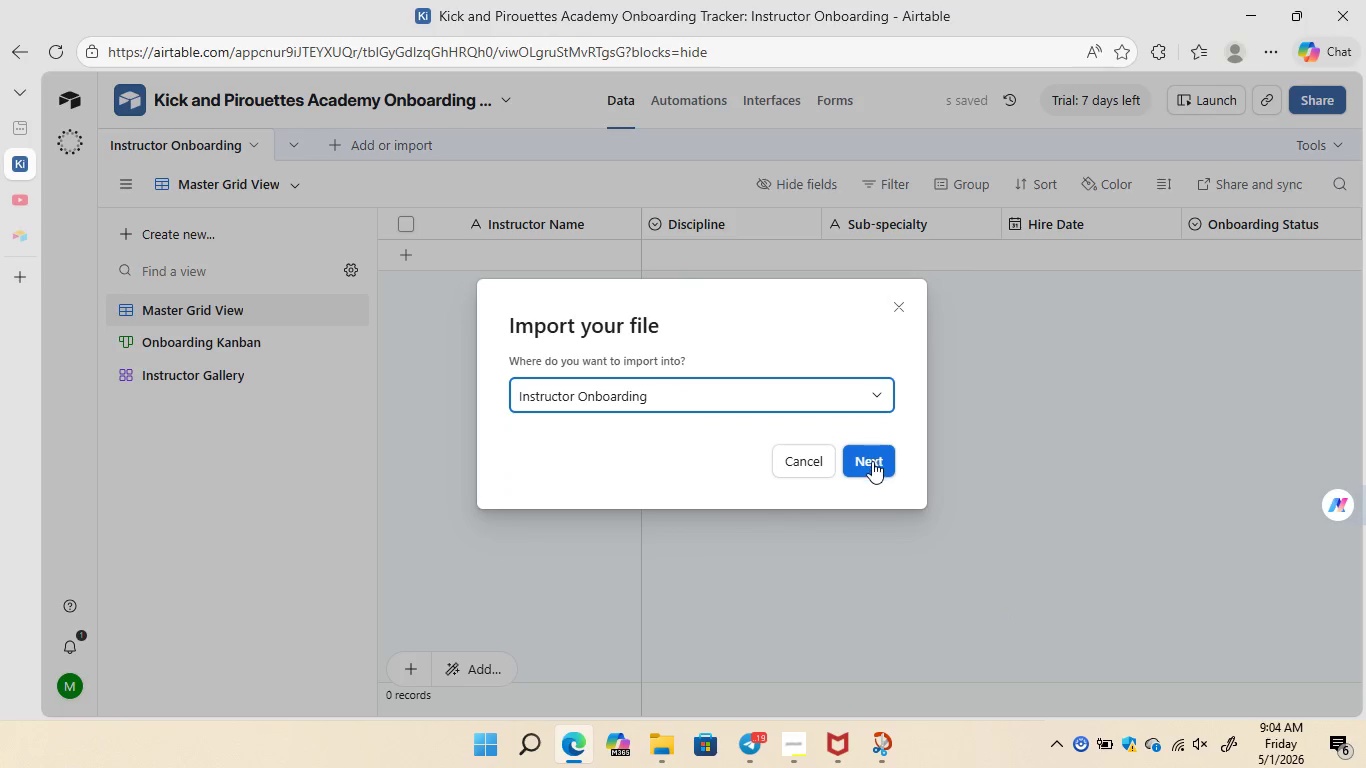 
left_click([872, 461])
 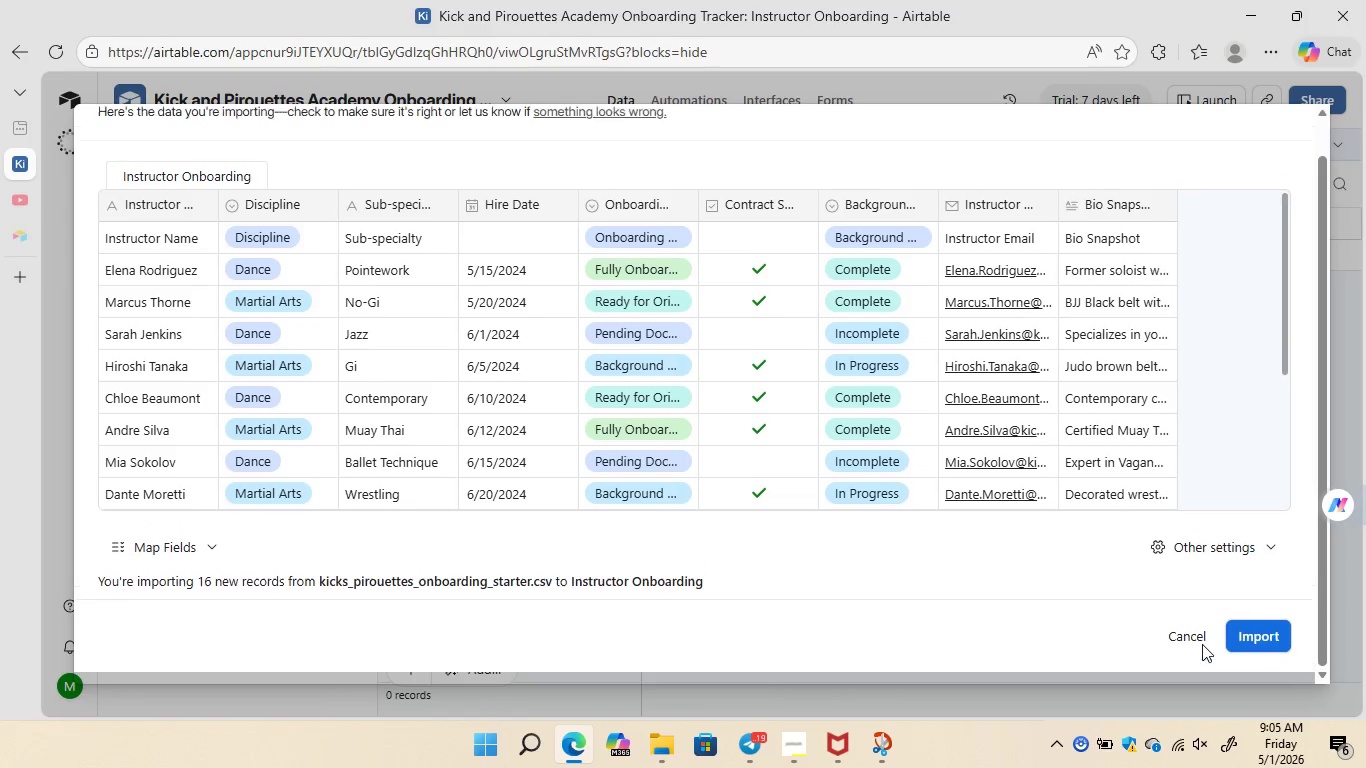 
left_click([1252, 643])
 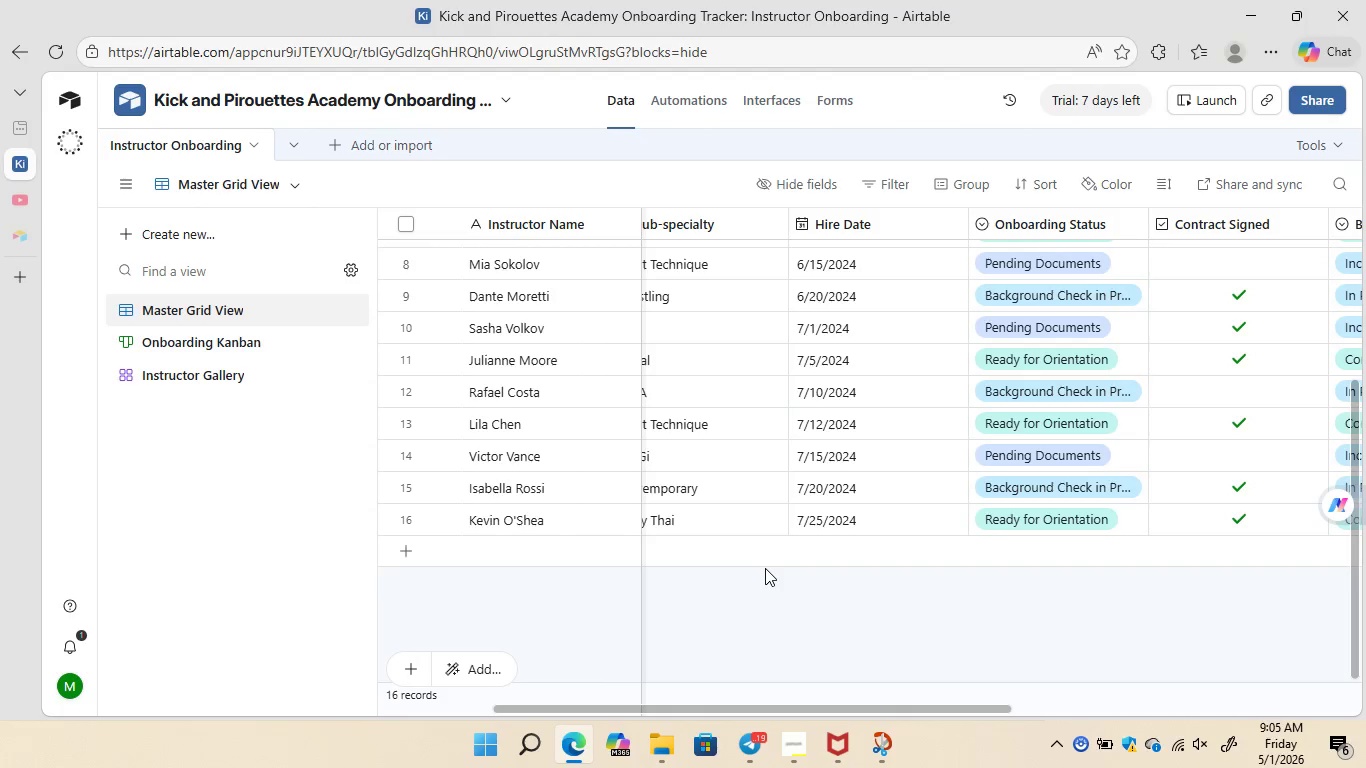 
wait(22.36)
 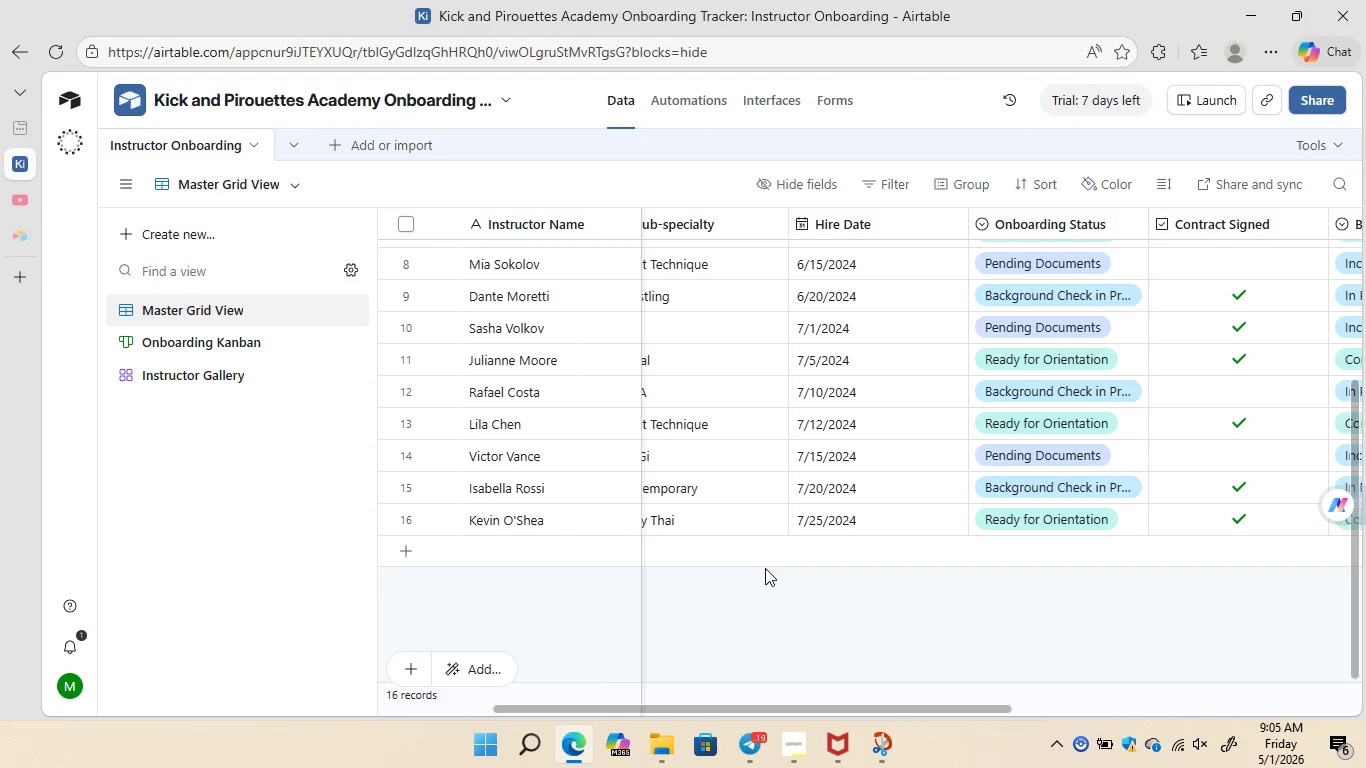 
mouse_move([782, 476])
 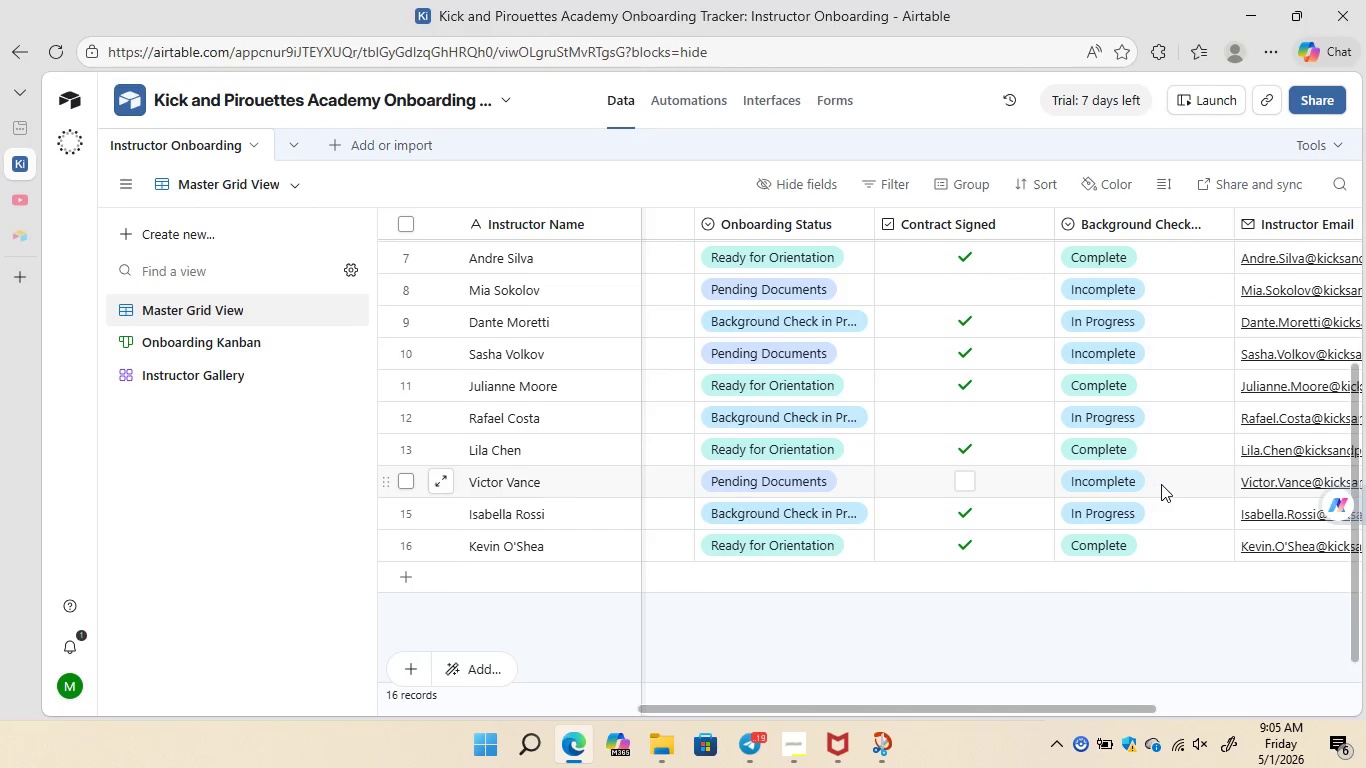 
left_click([1173, 482])
 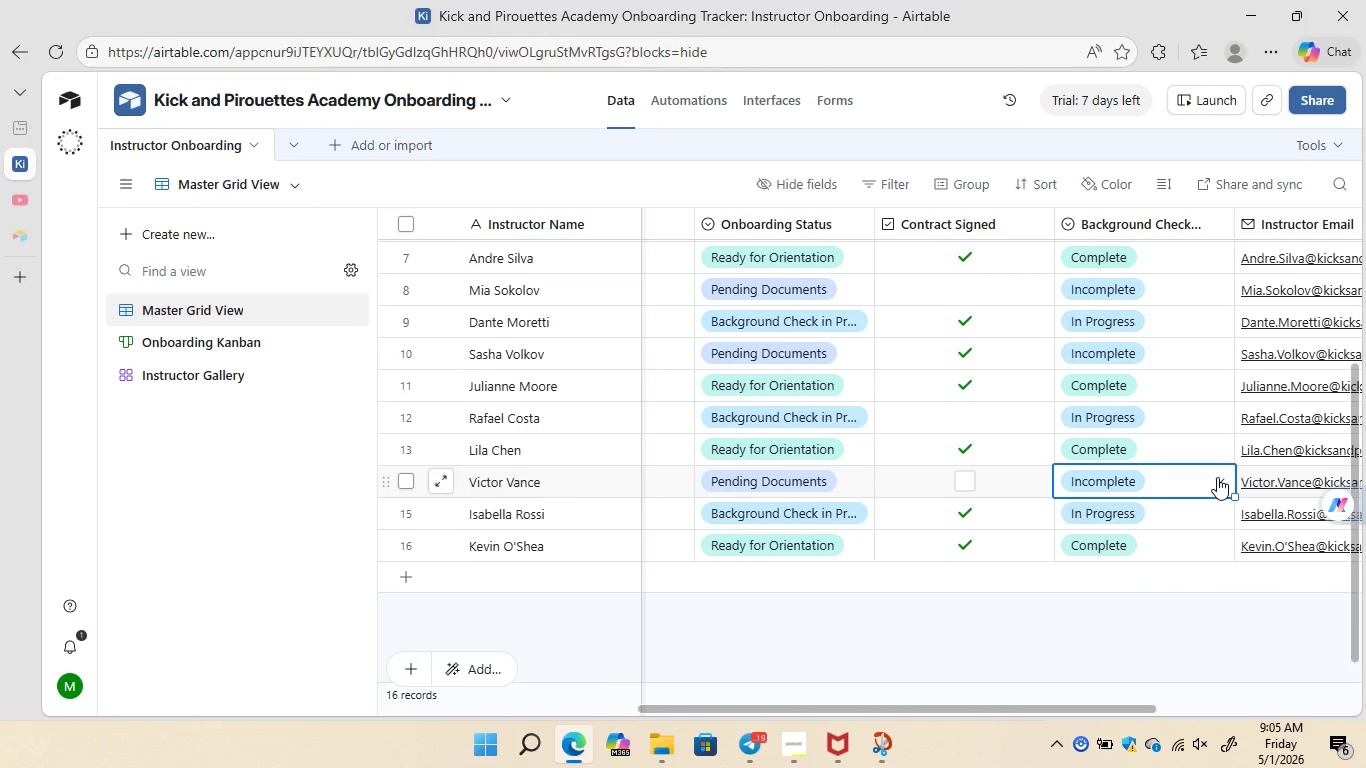 
left_click([1217, 477])
 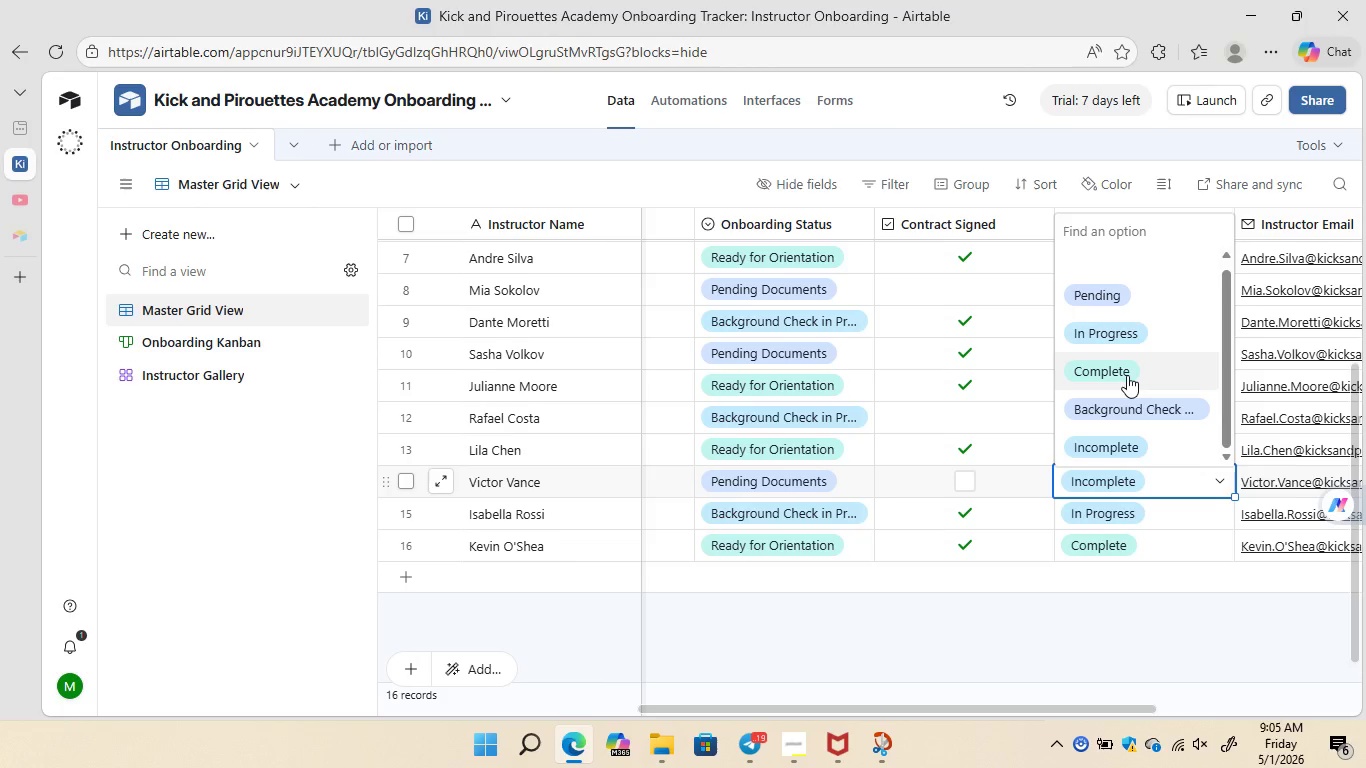 
left_click([1127, 375])
 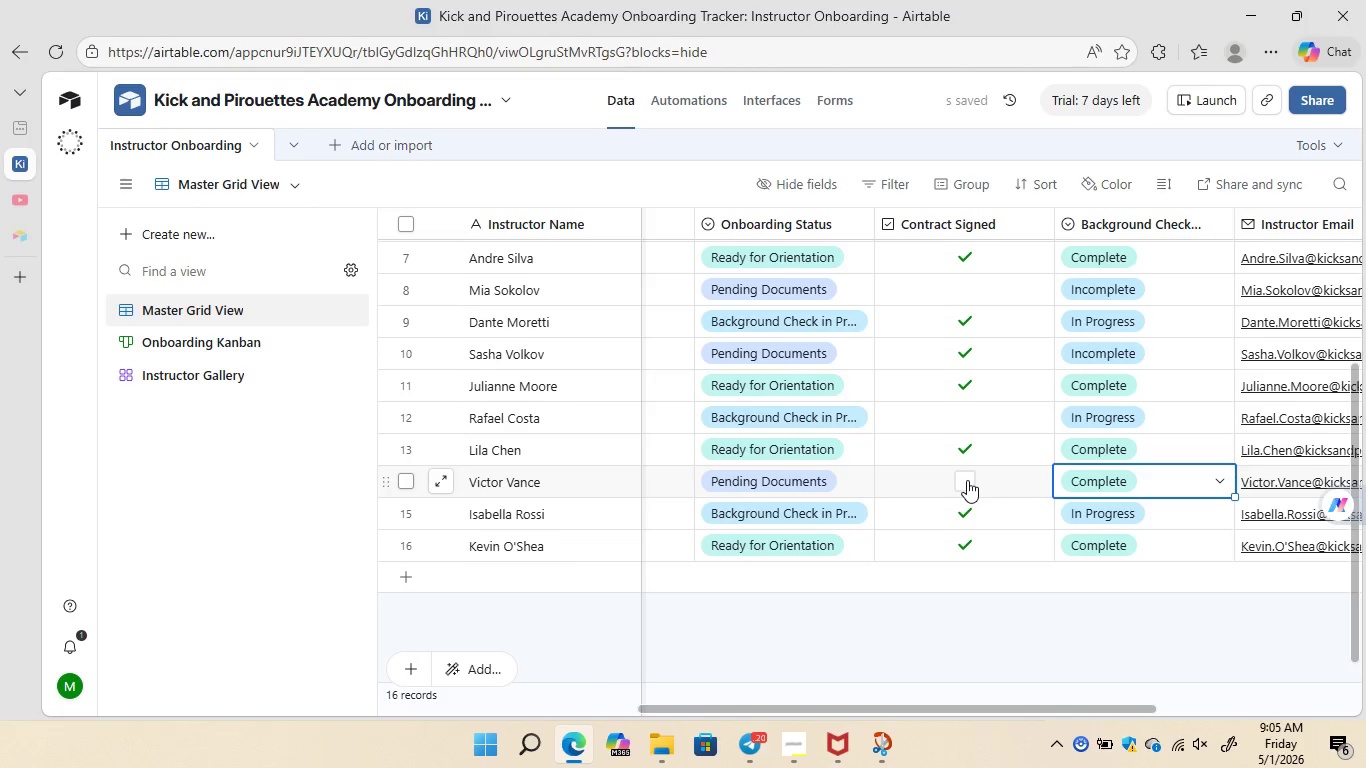 
left_click([967, 480])
 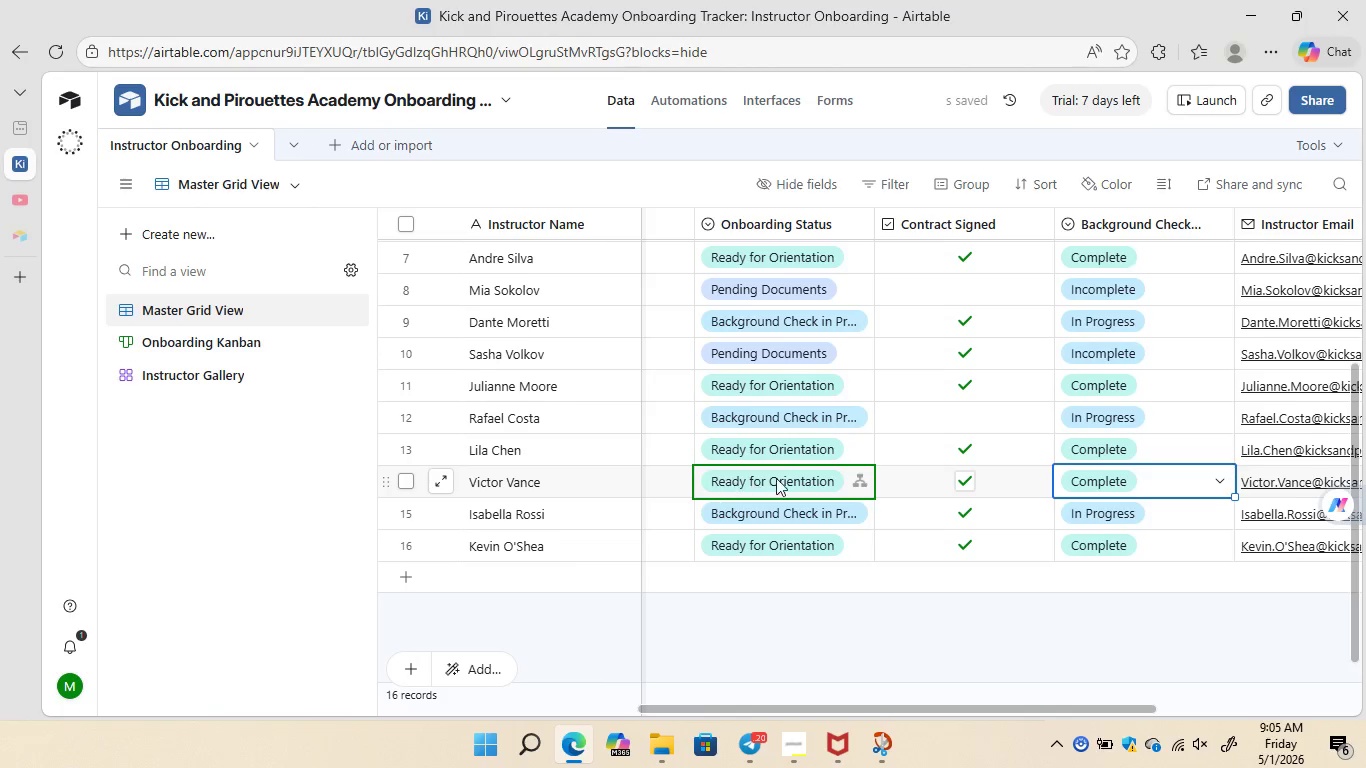 
wait(6.42)
 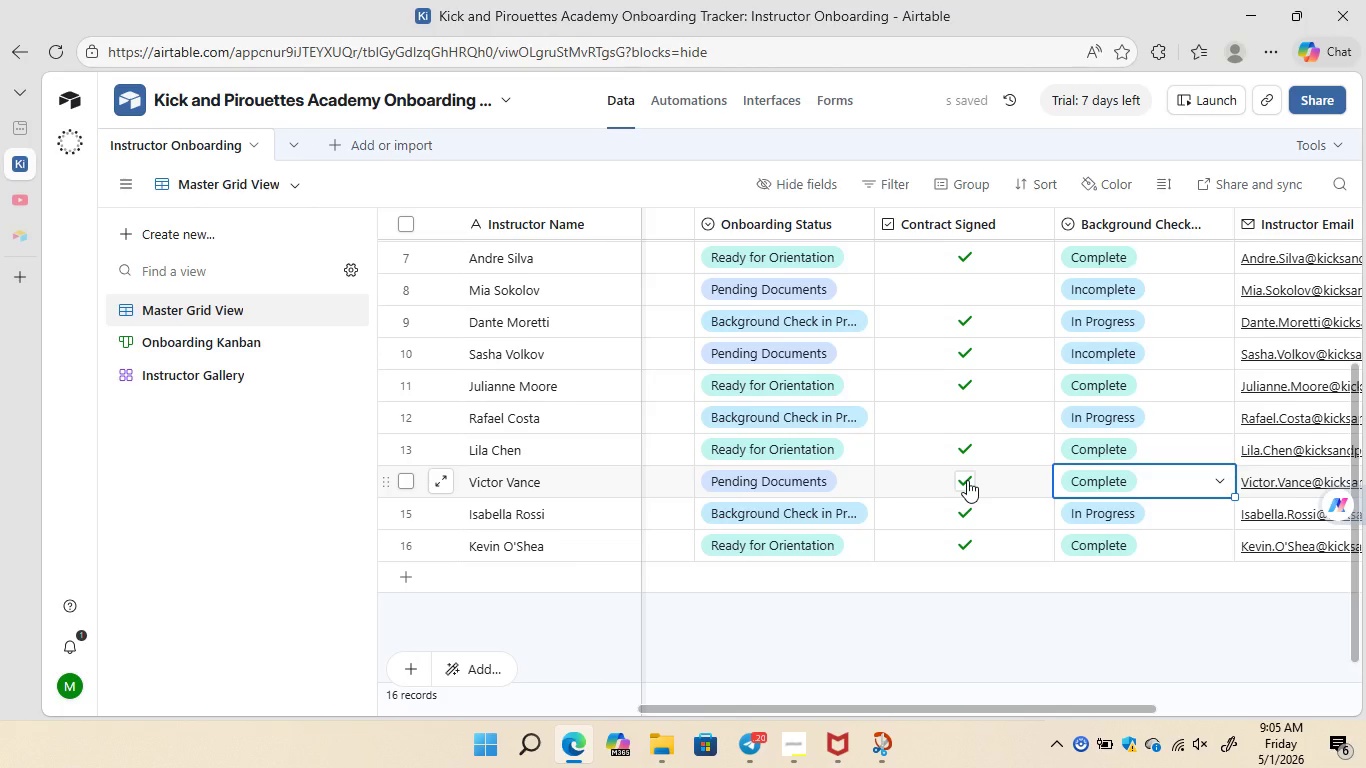 
left_click([1211, 473])
 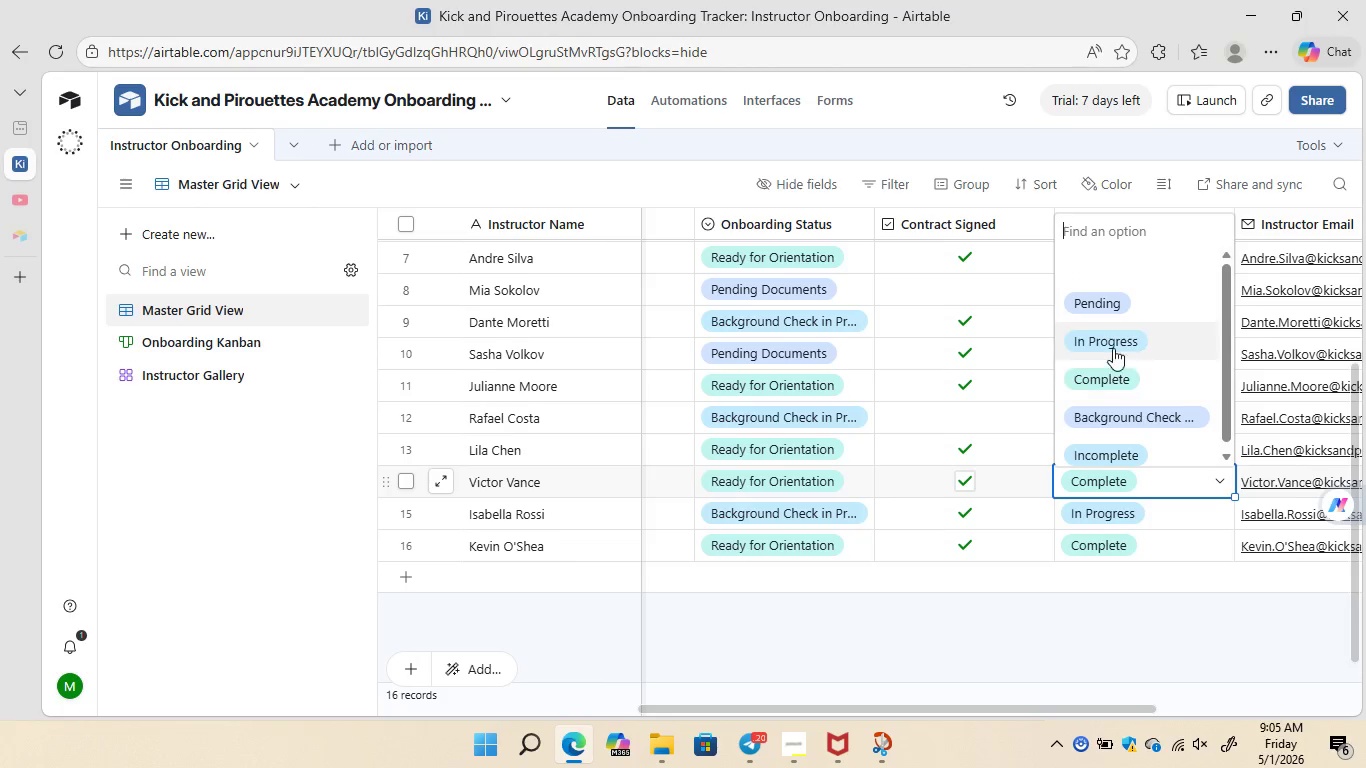 
left_click([1113, 346])
 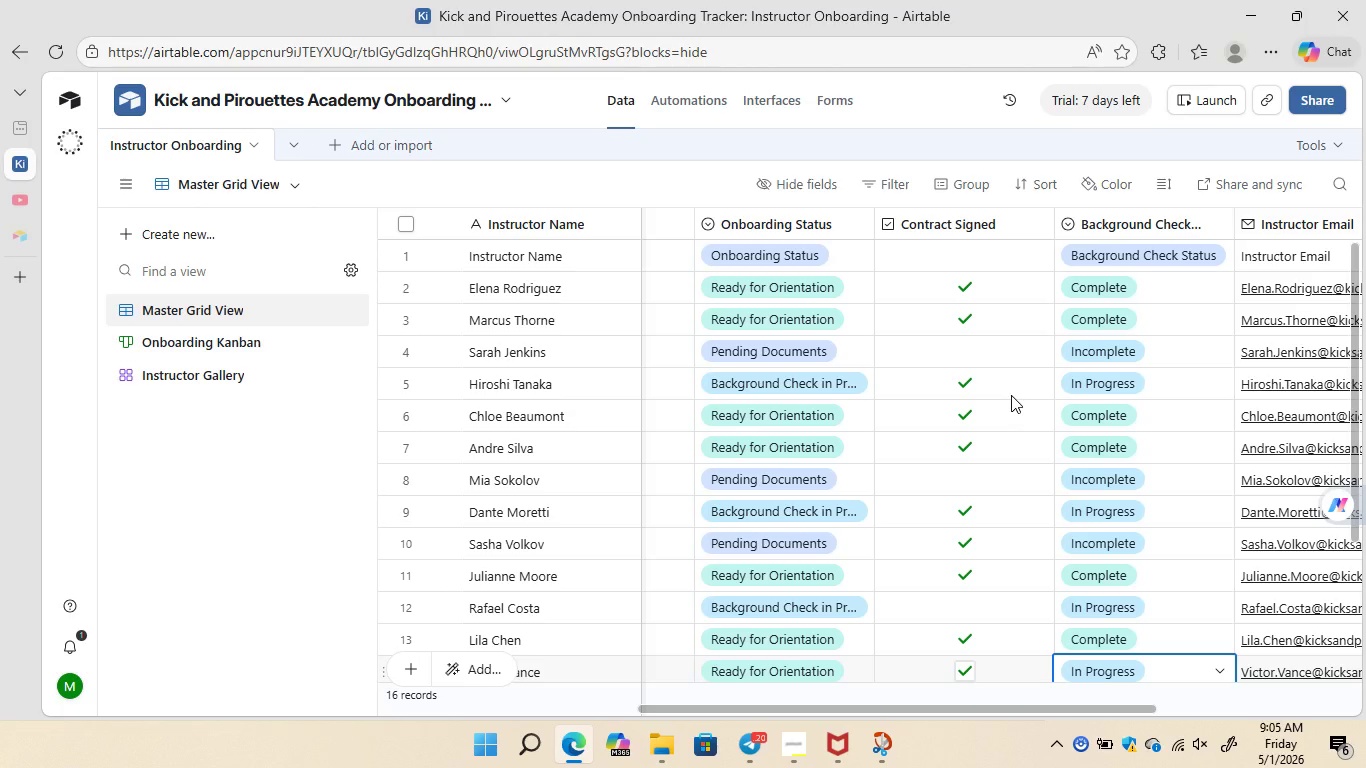 
wait(15.59)
 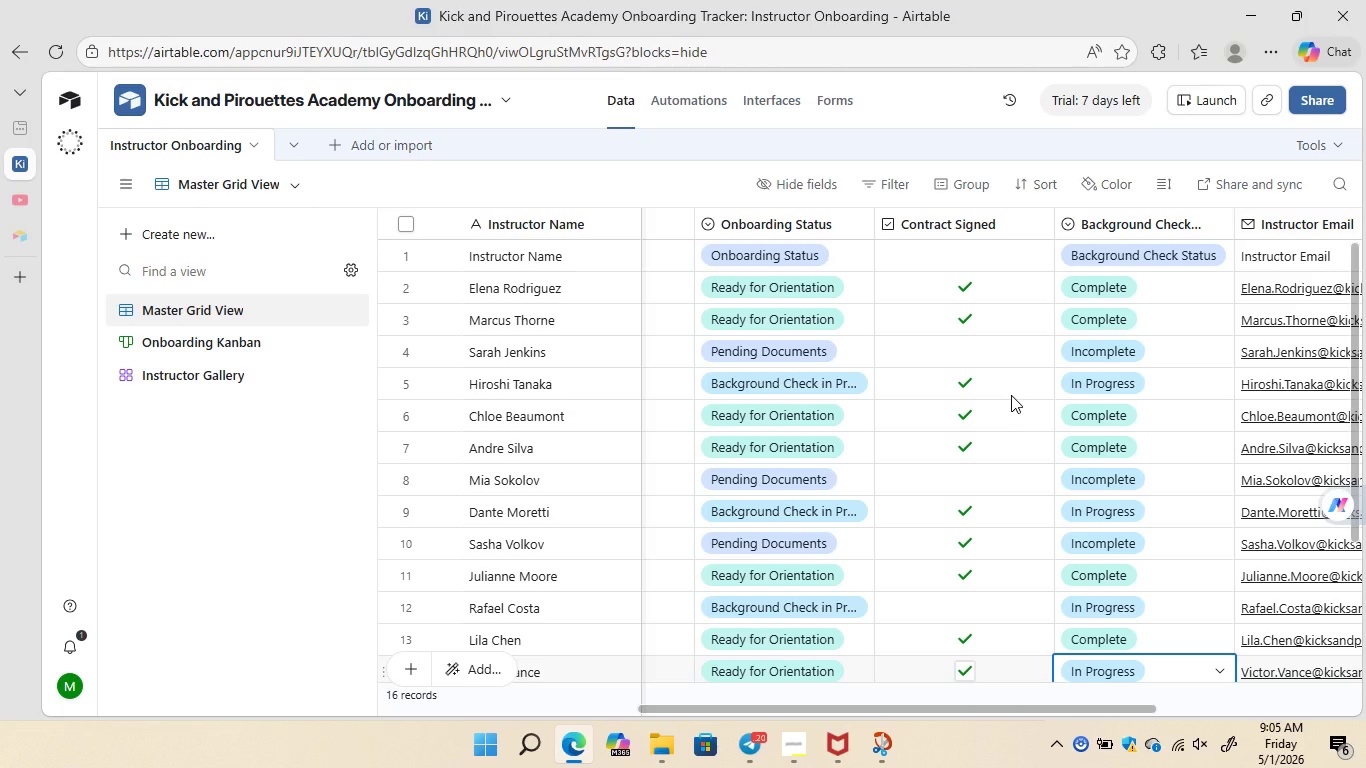 
left_click([235, 348])
 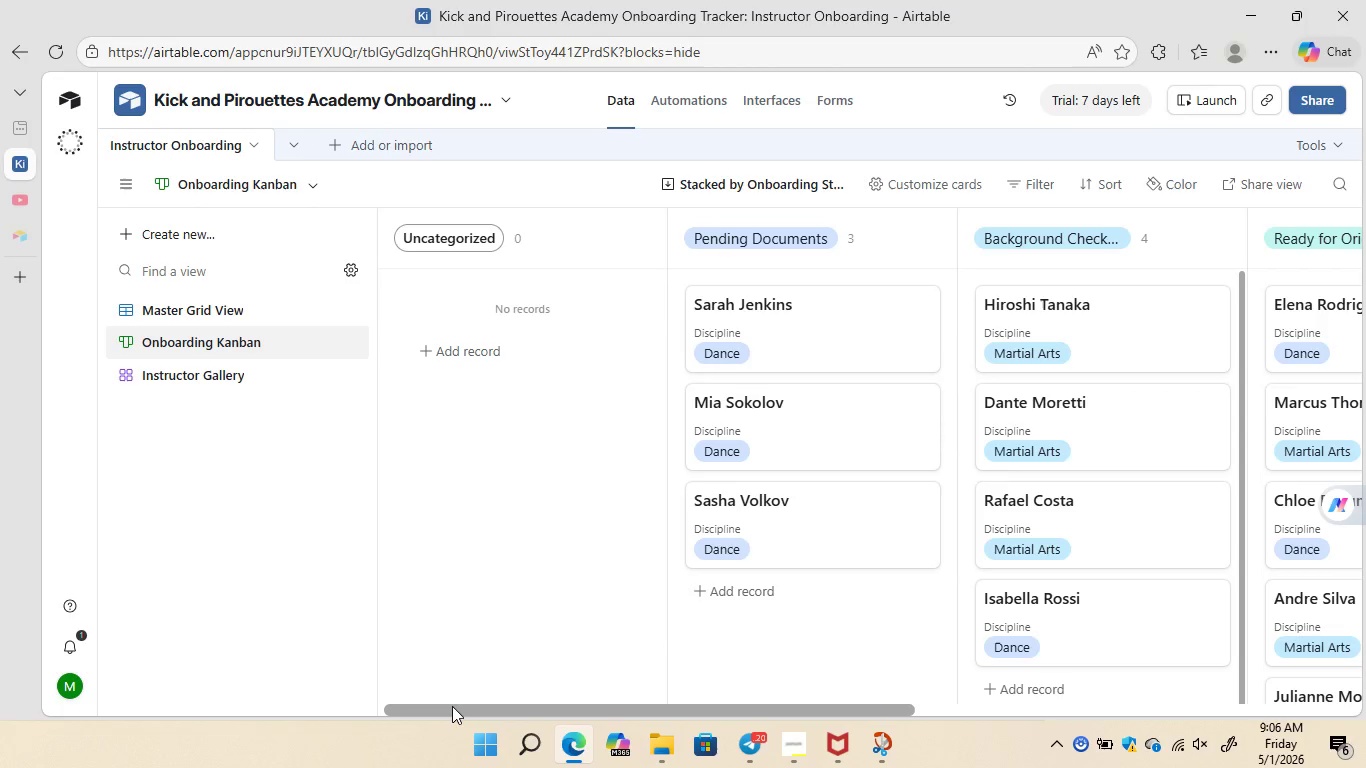 
wait(6.78)
 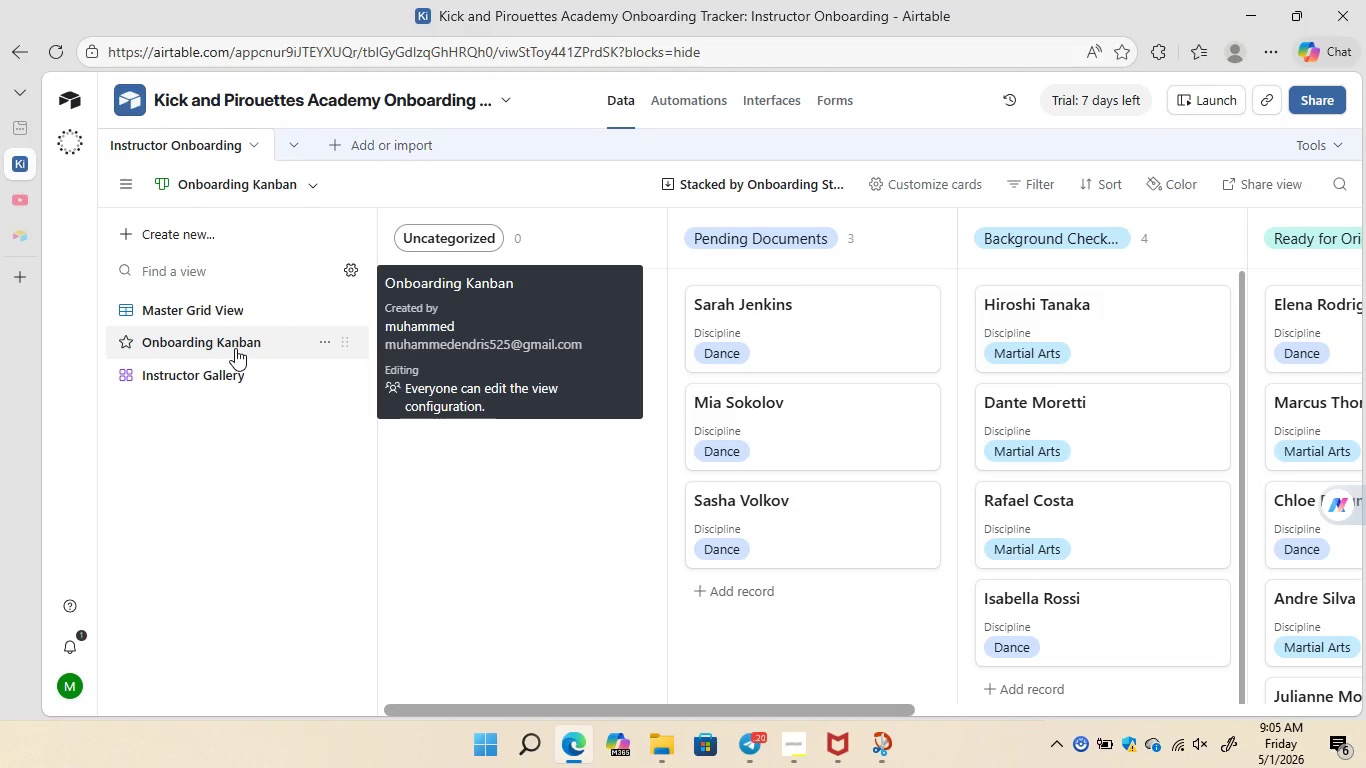 
left_click_drag(start_coordinate=[448, 708], to_coordinate=[958, 709])
 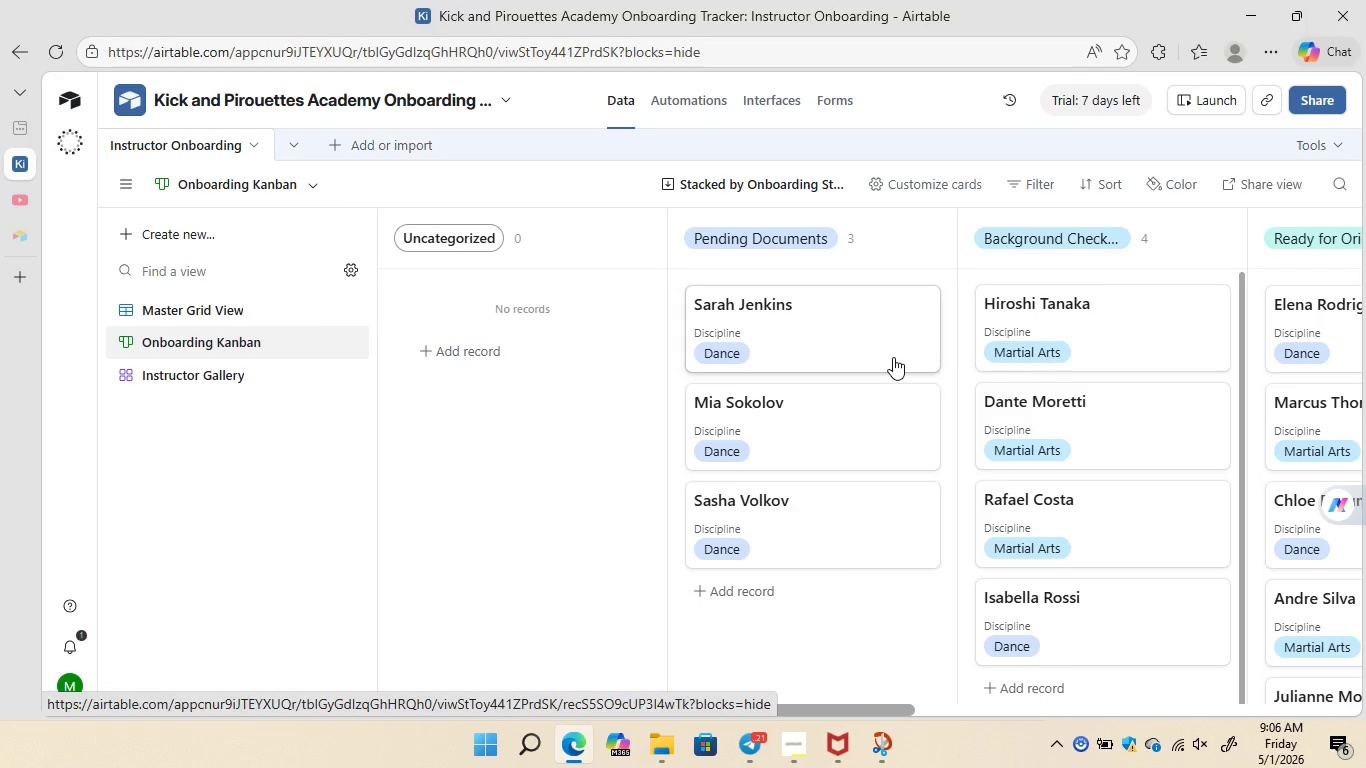 
wait(44.86)
 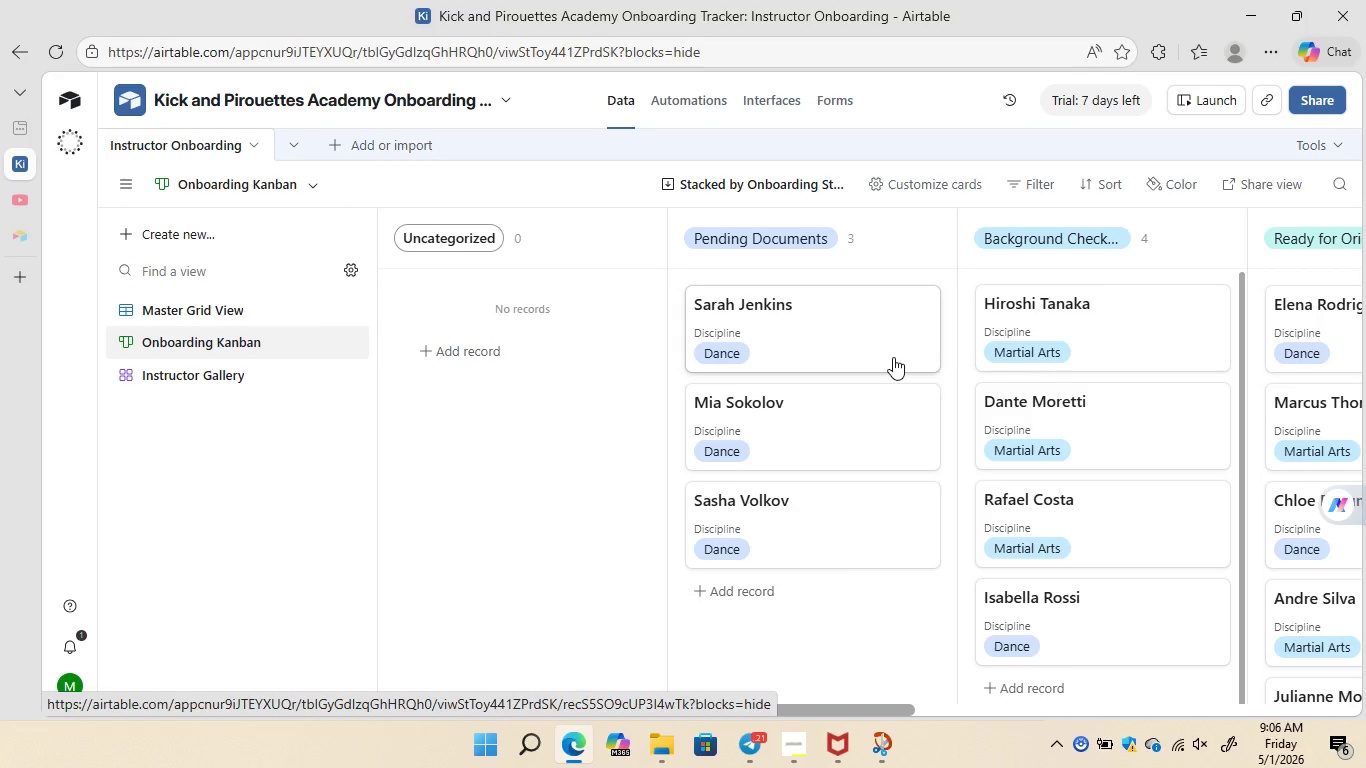 
left_click([784, 686])